 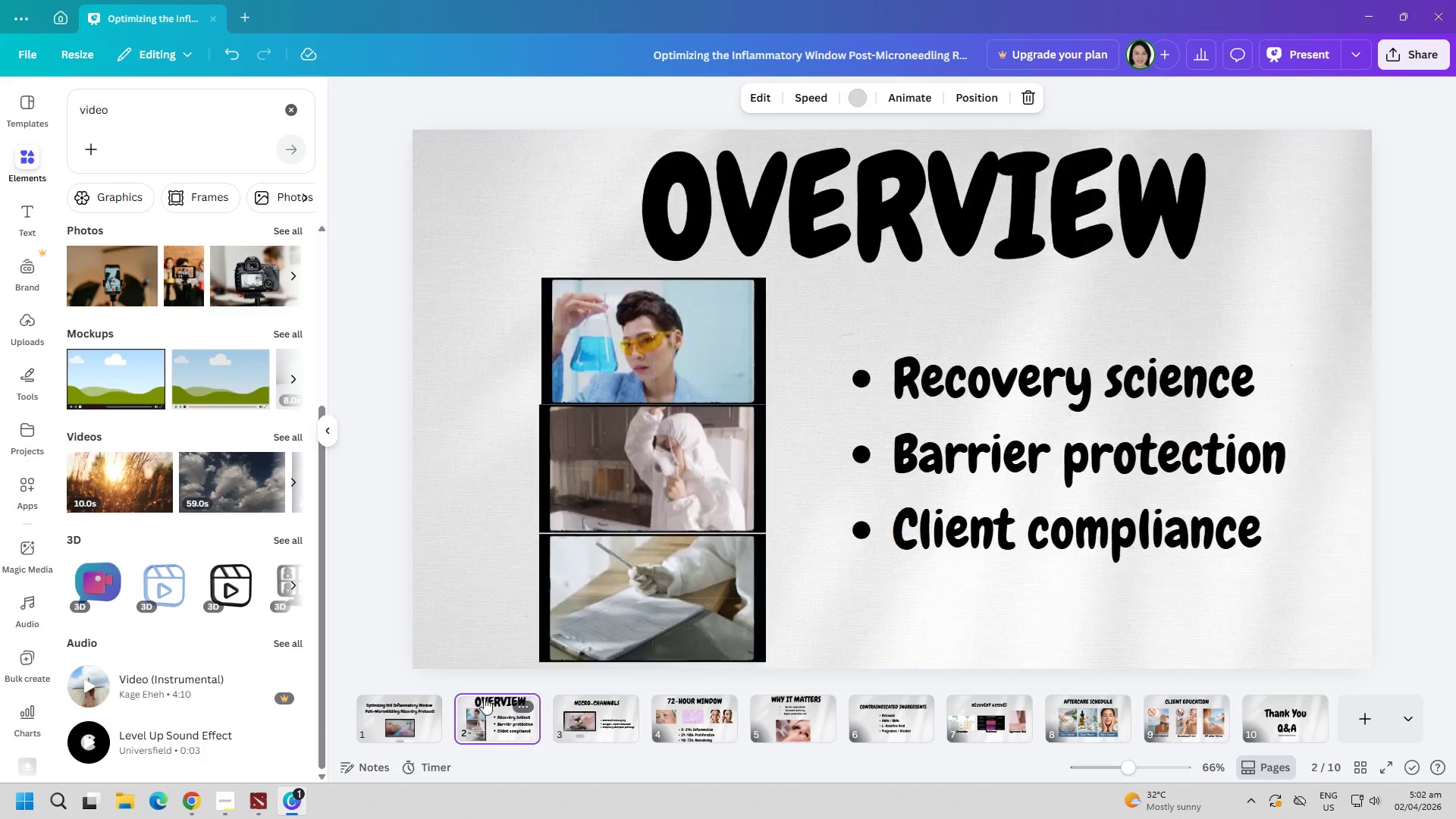 
triple_click([675, 708])
 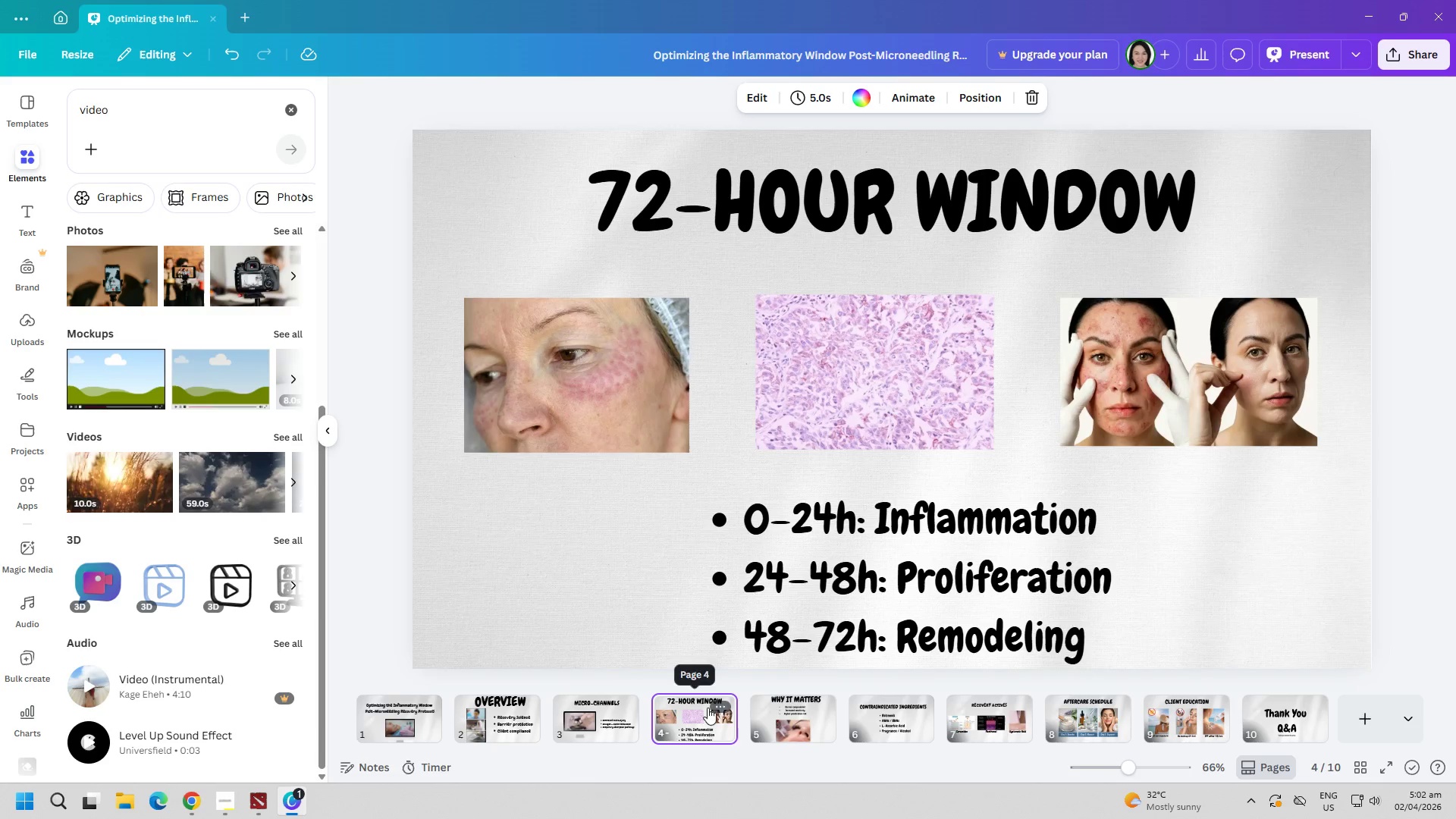 
triple_click([786, 708])
 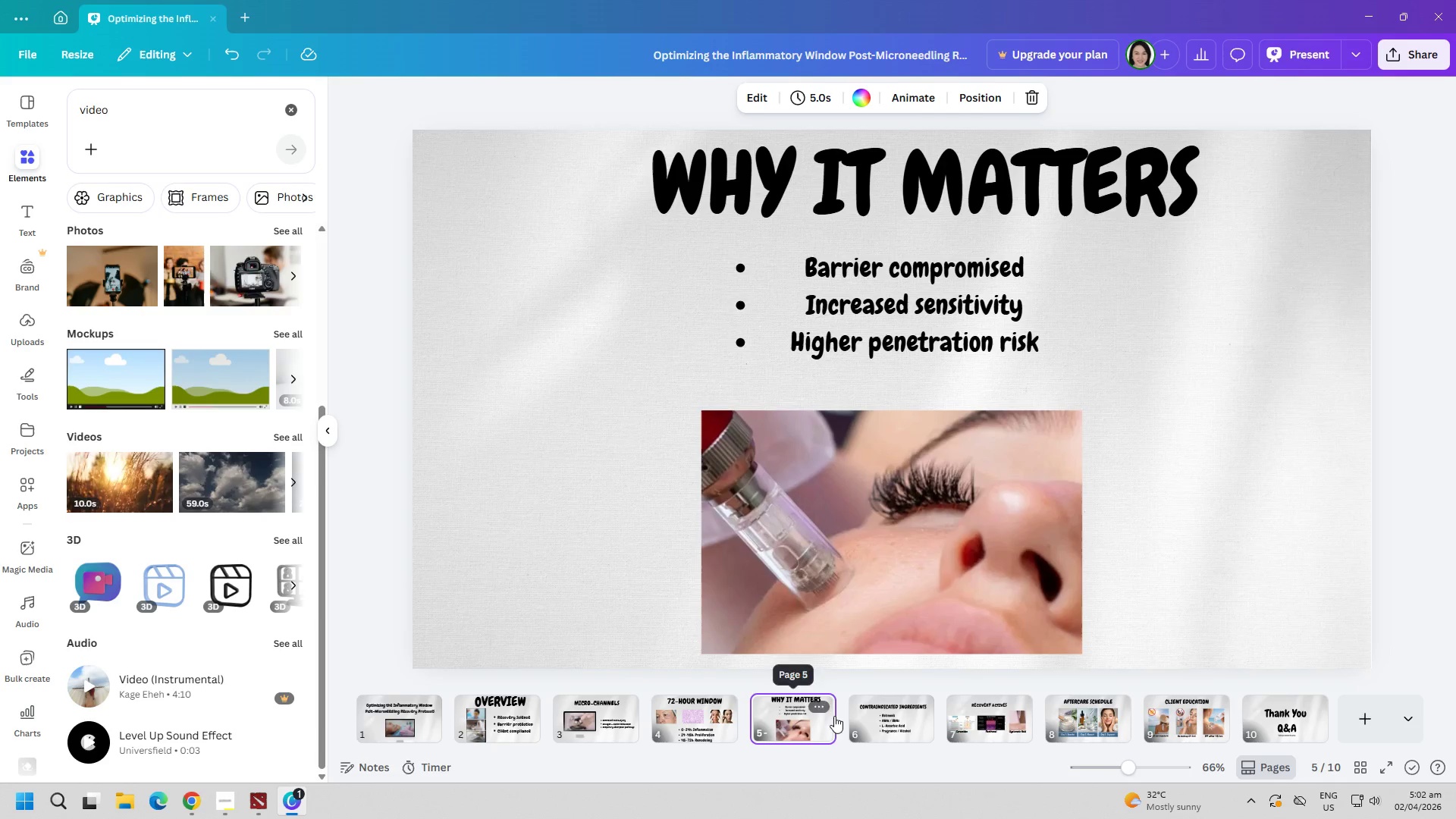 
triple_click([889, 720])
 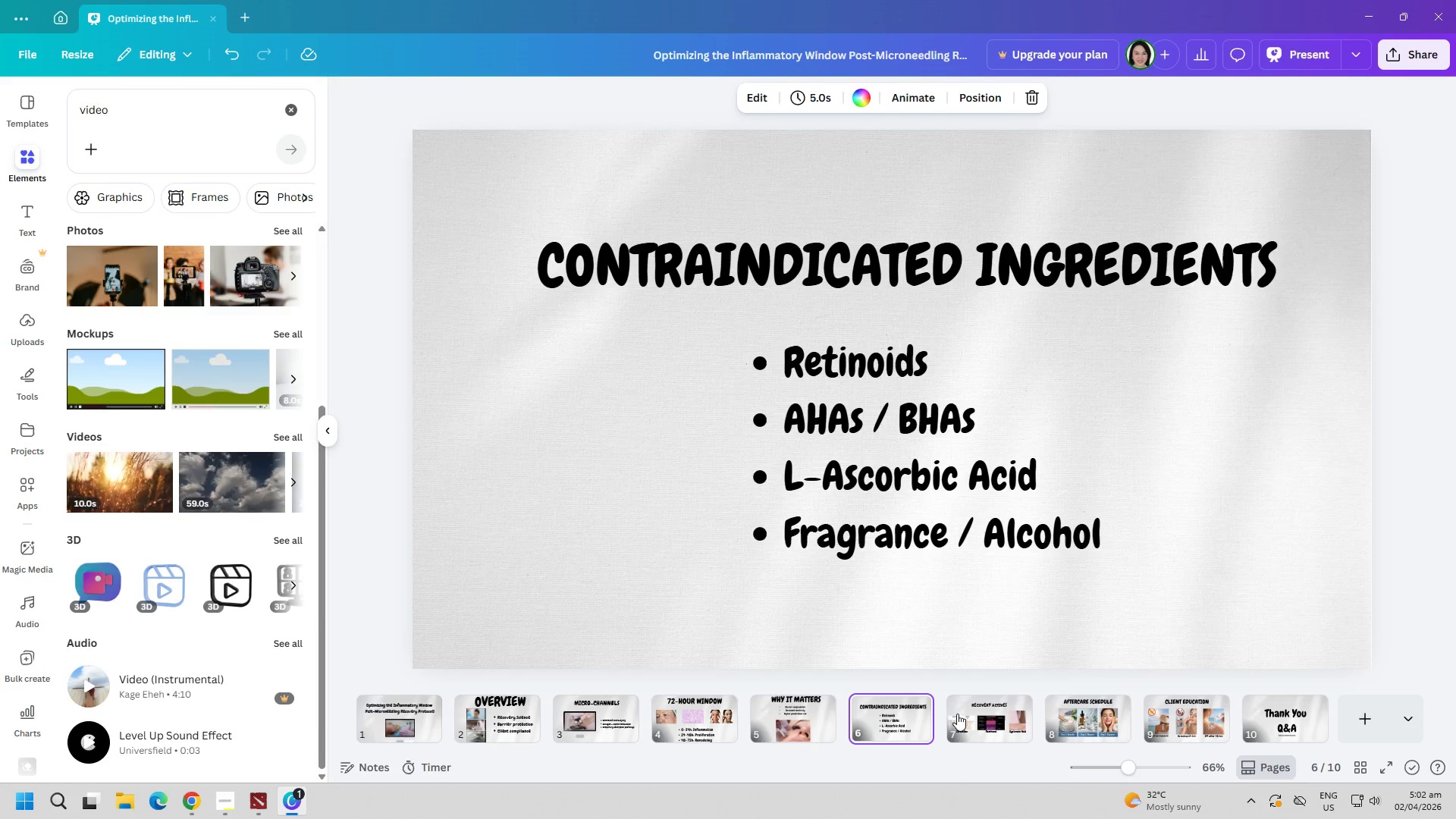 
triple_click([981, 711])
 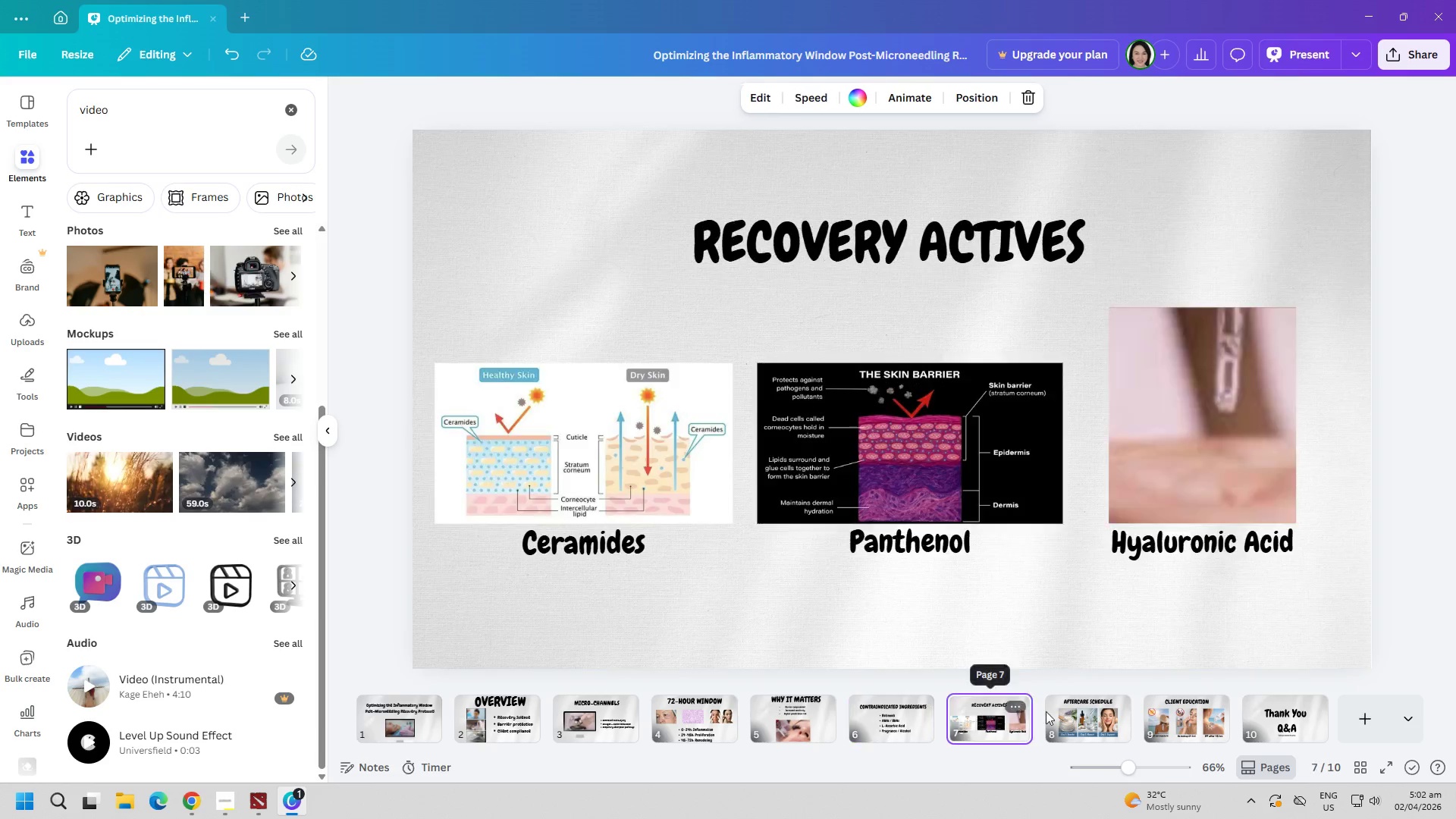 
triple_click([1105, 714])
 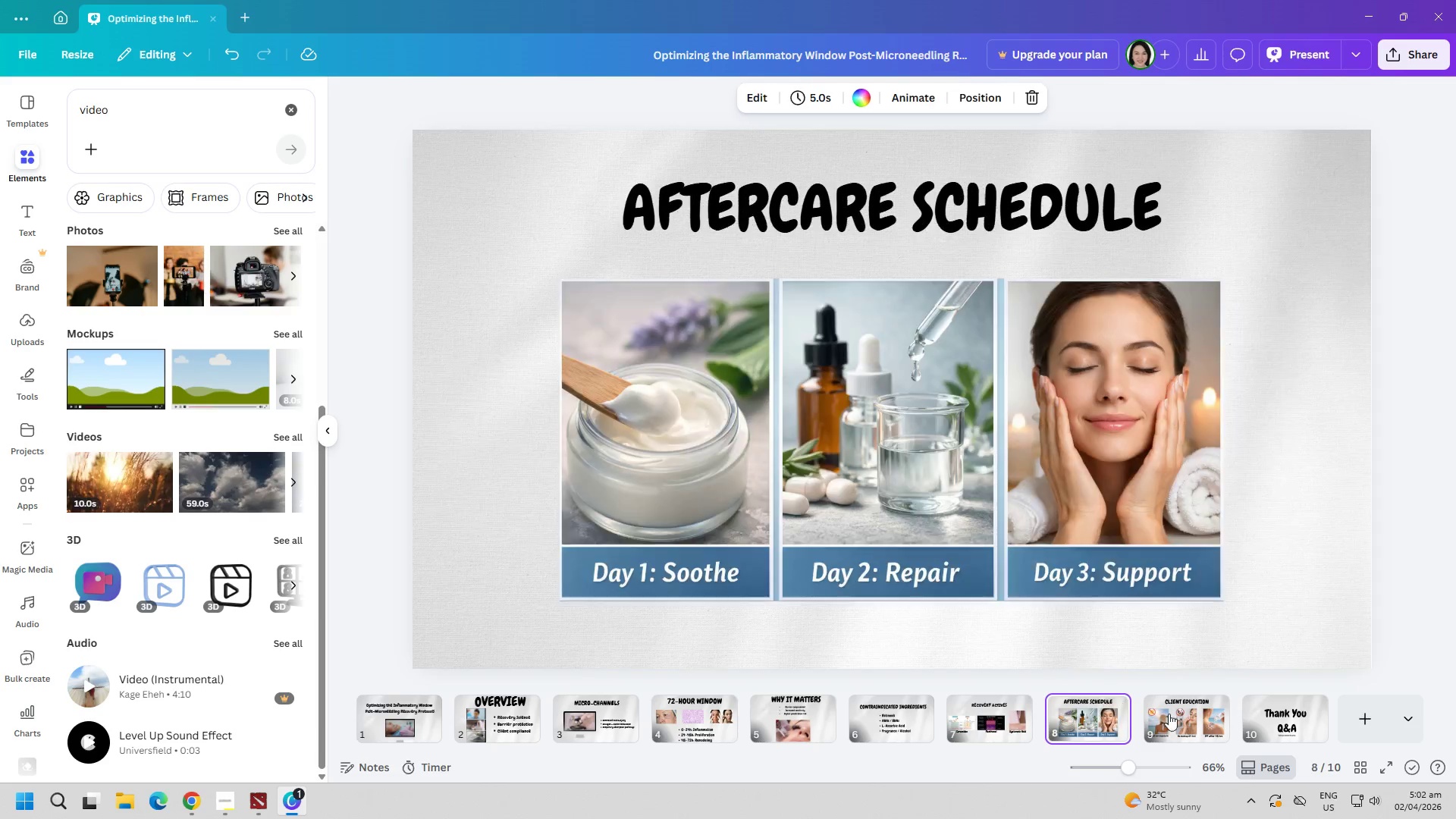 
triple_click([1173, 714])
 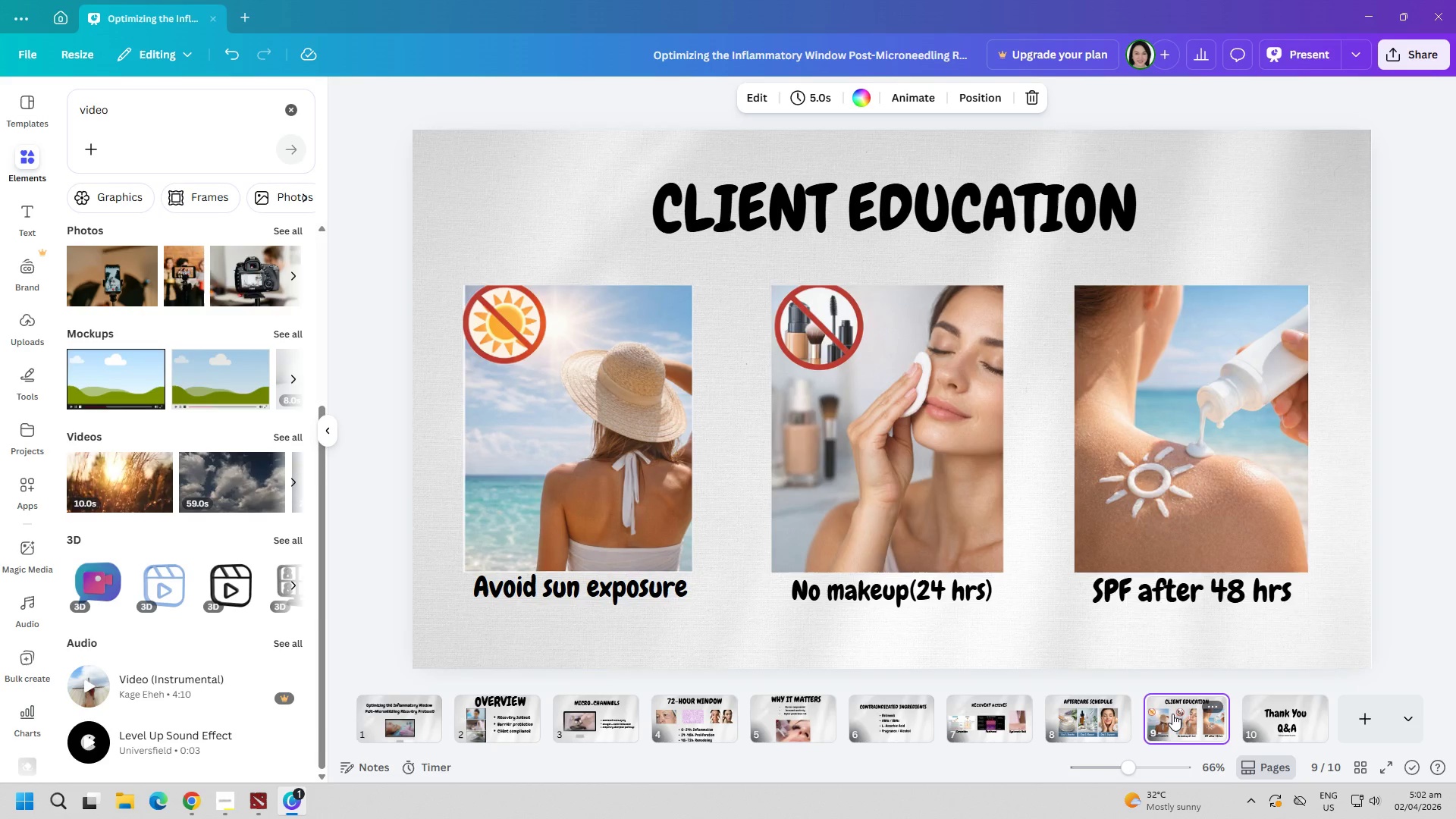 
wait(24.61)
 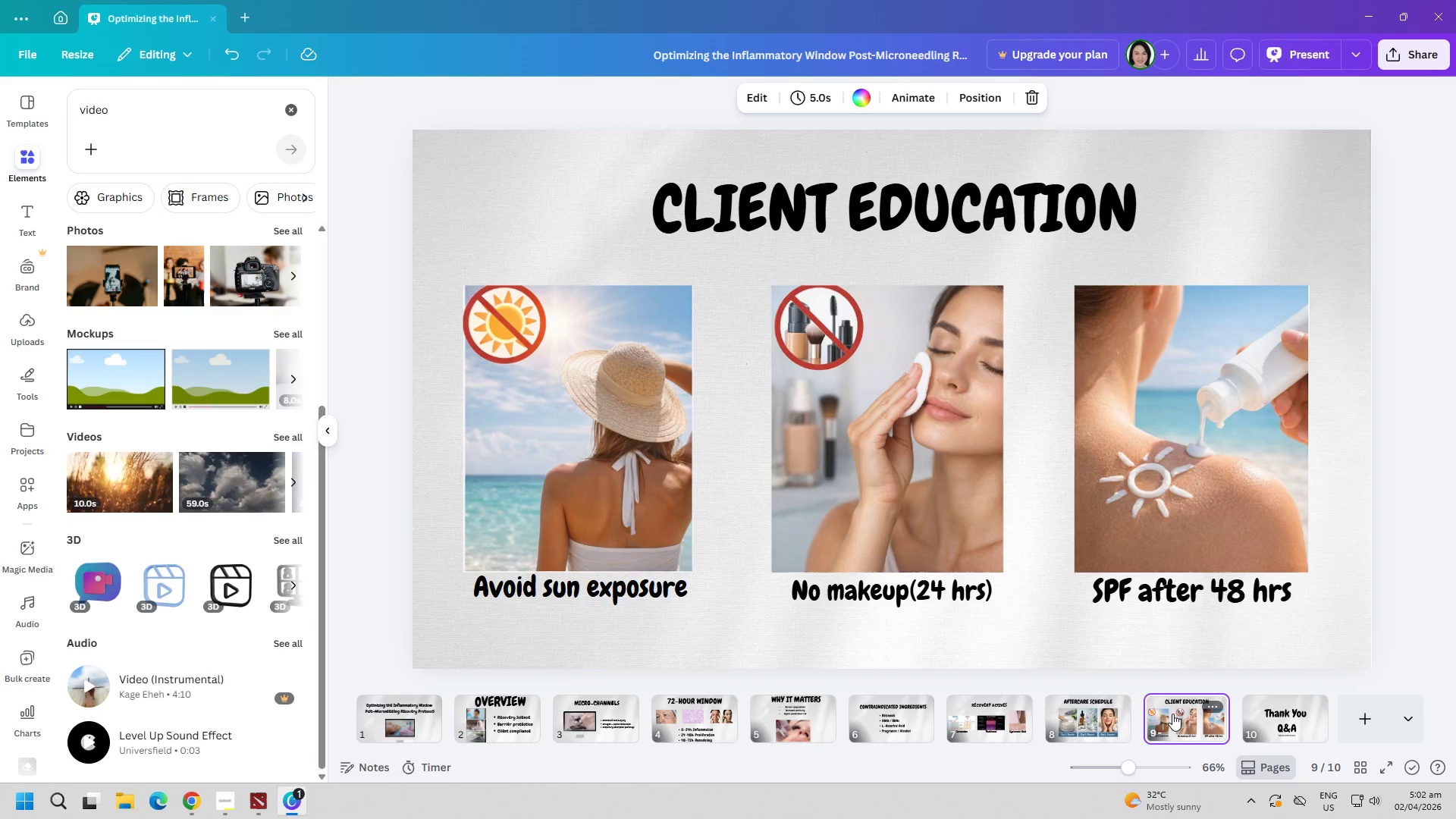 
double_click([527, 723])
 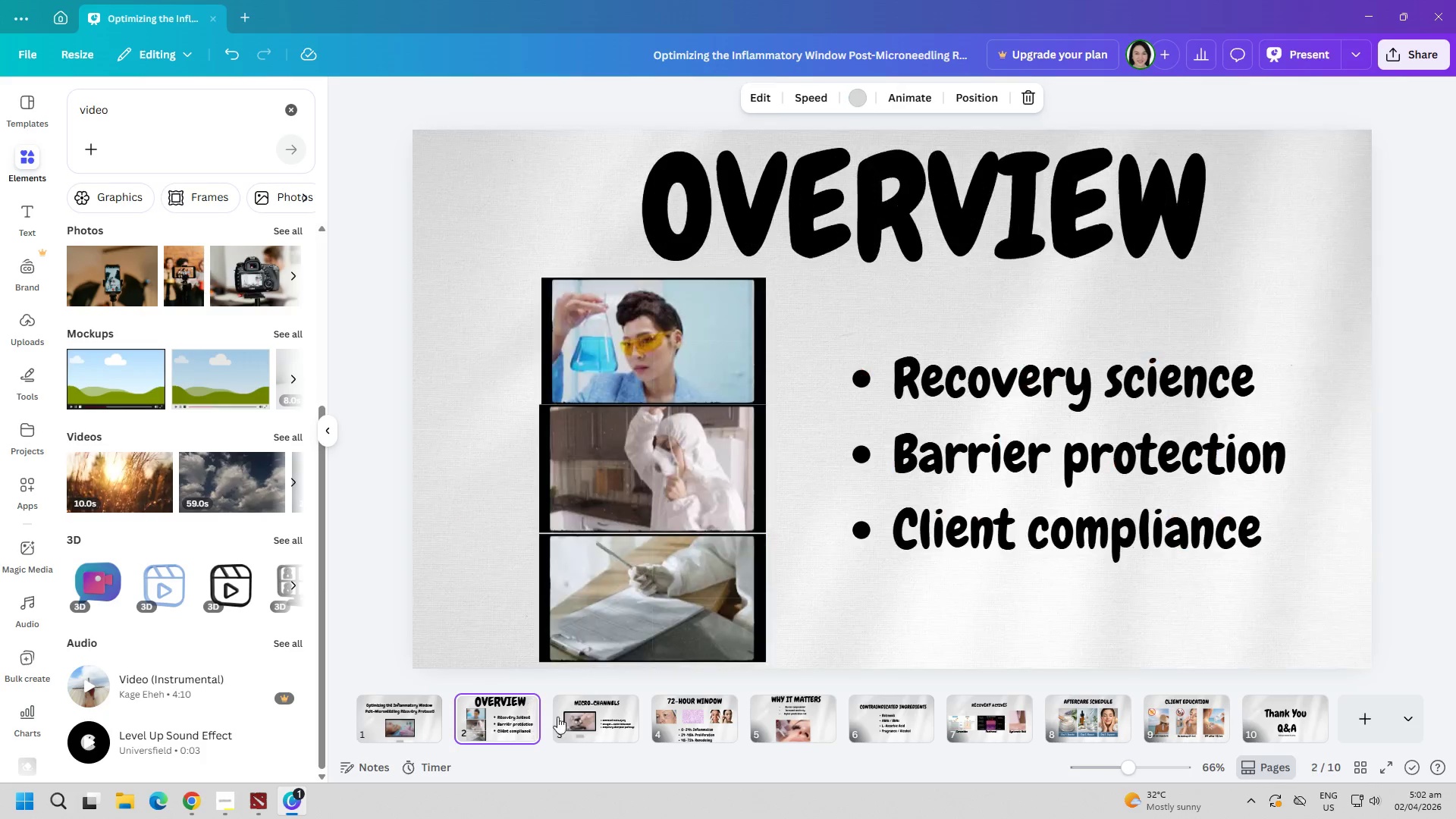 
triple_click([573, 714])
 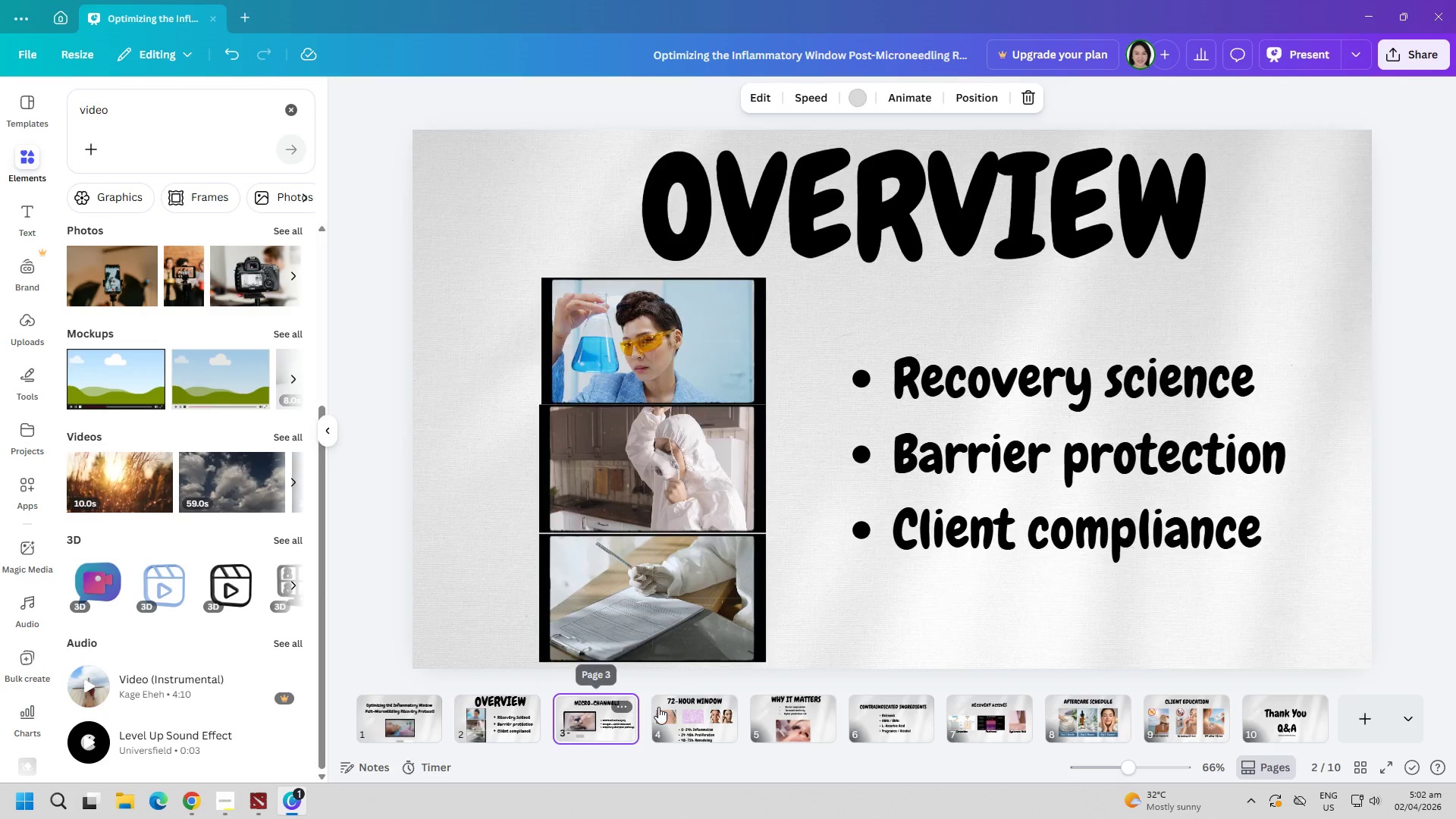 
triple_click([658, 707])
 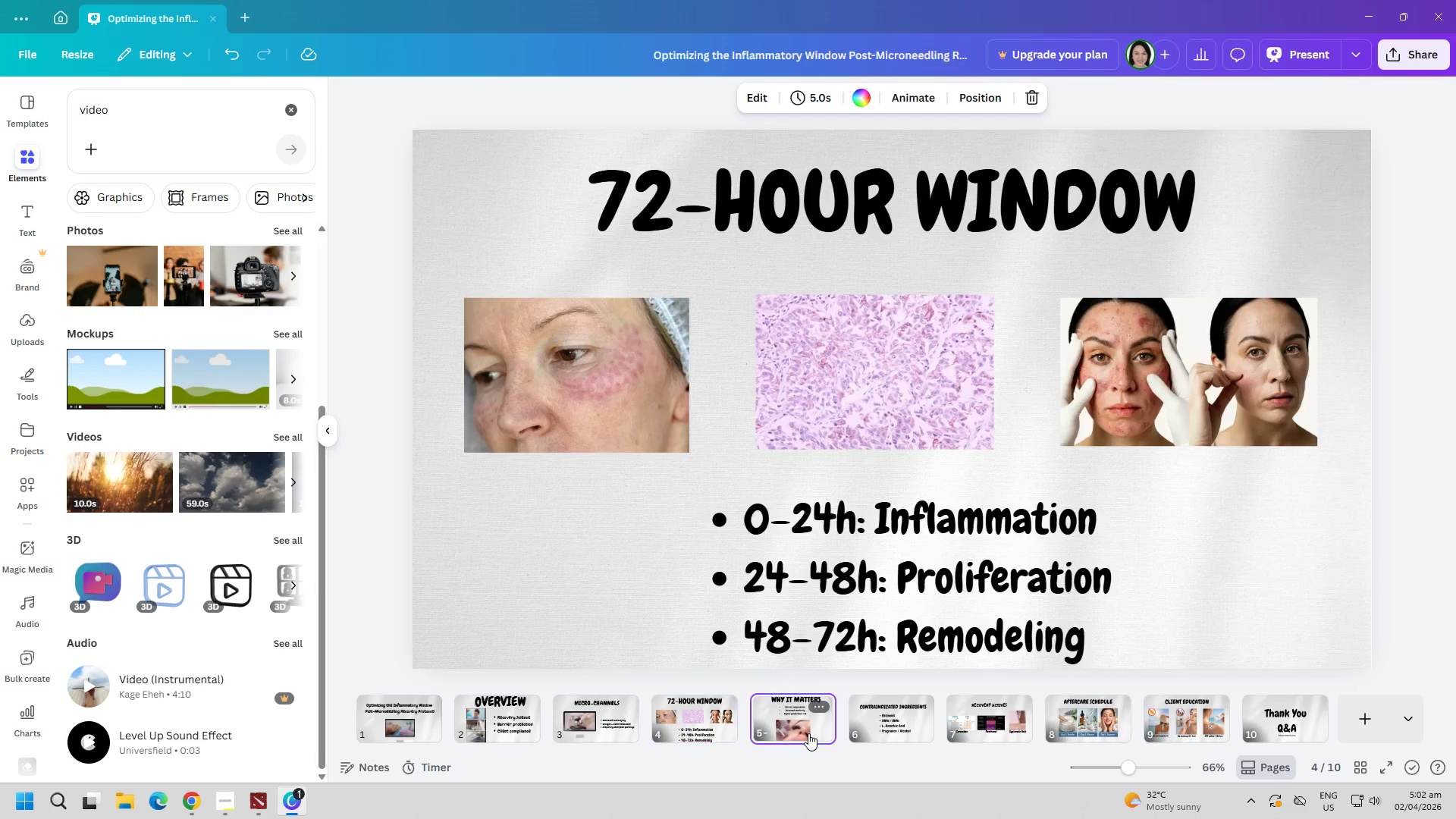 
double_click([909, 729])
 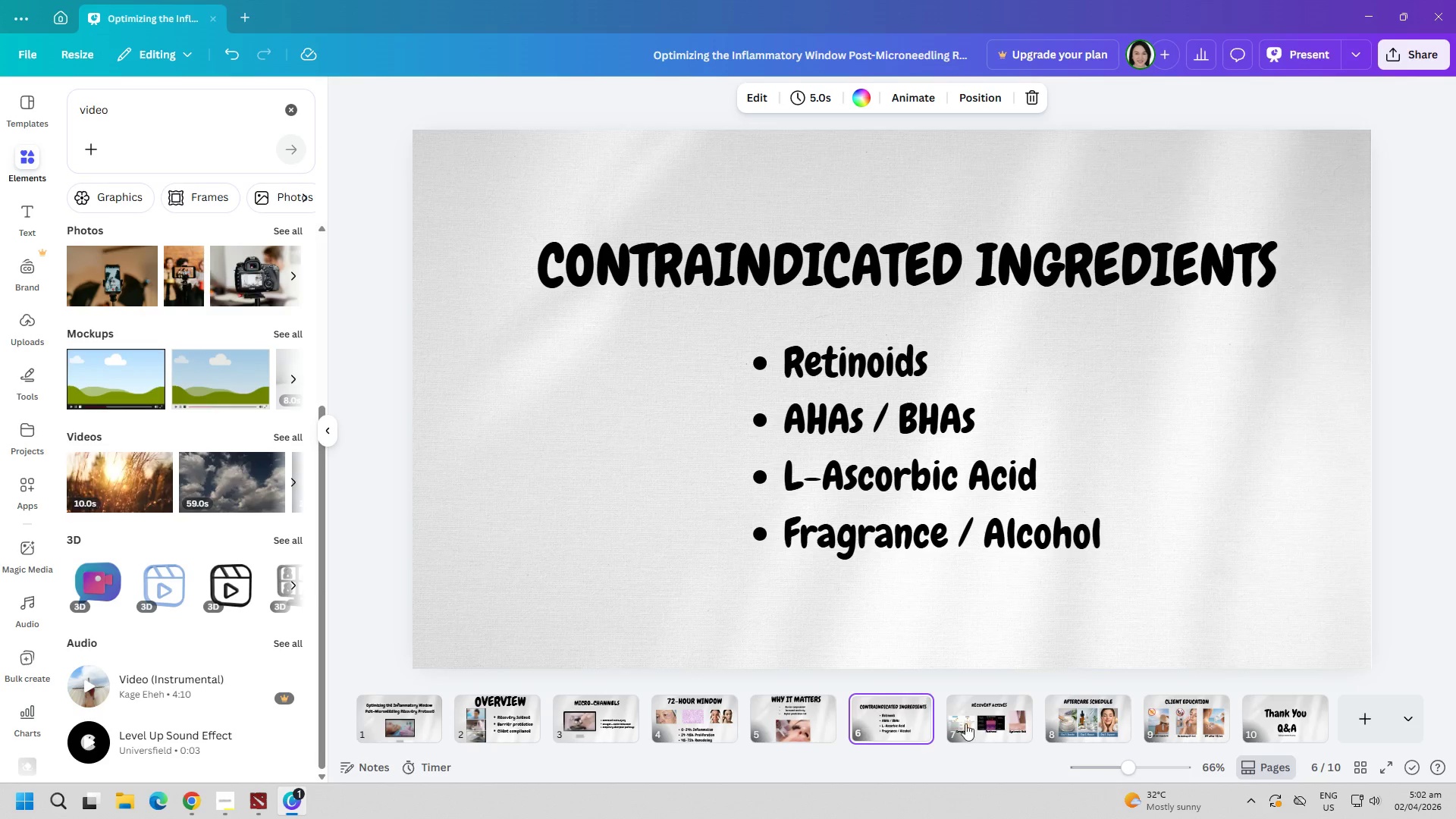 
triple_click([971, 723])
 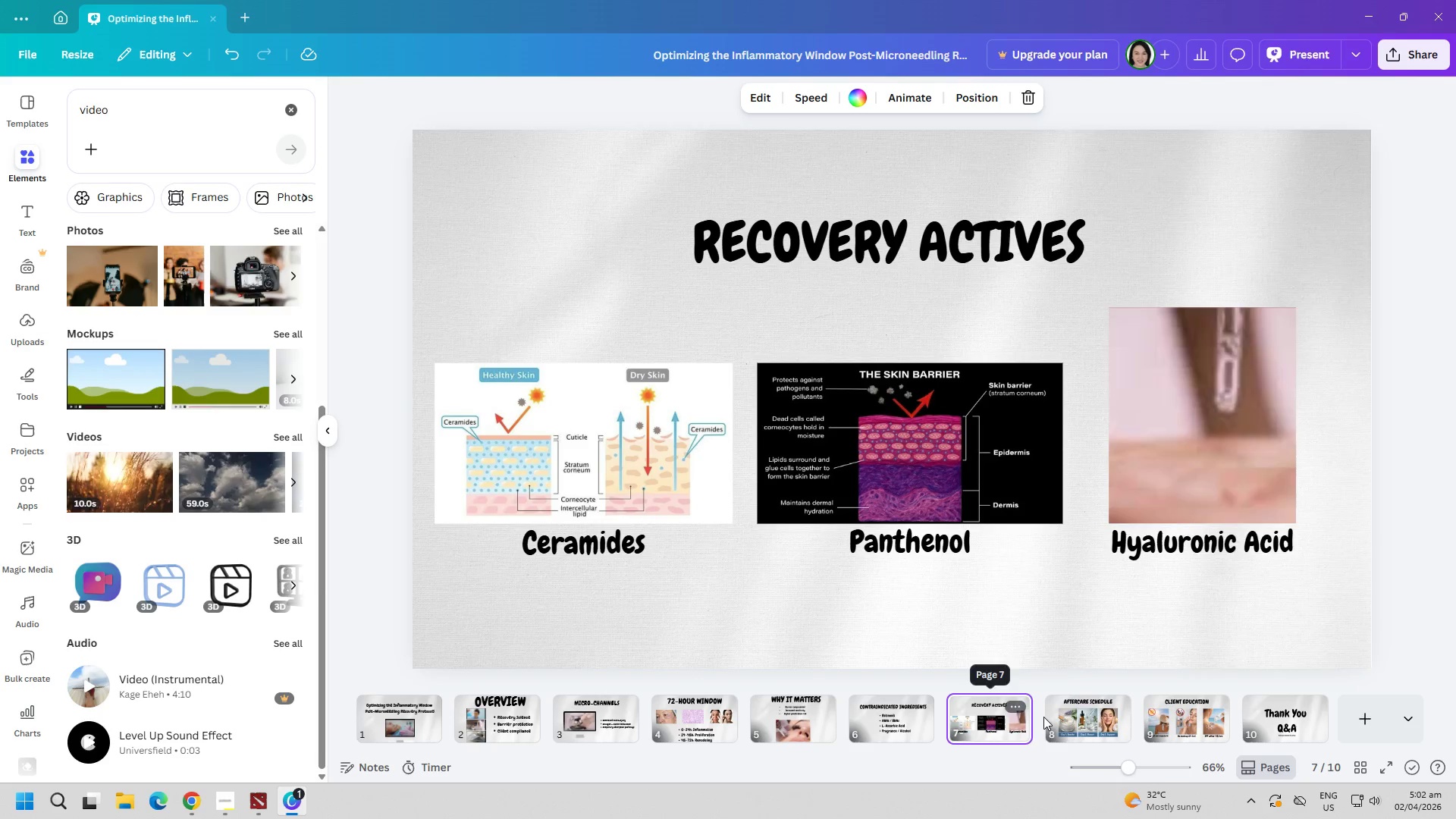 
triple_click([1095, 714])
 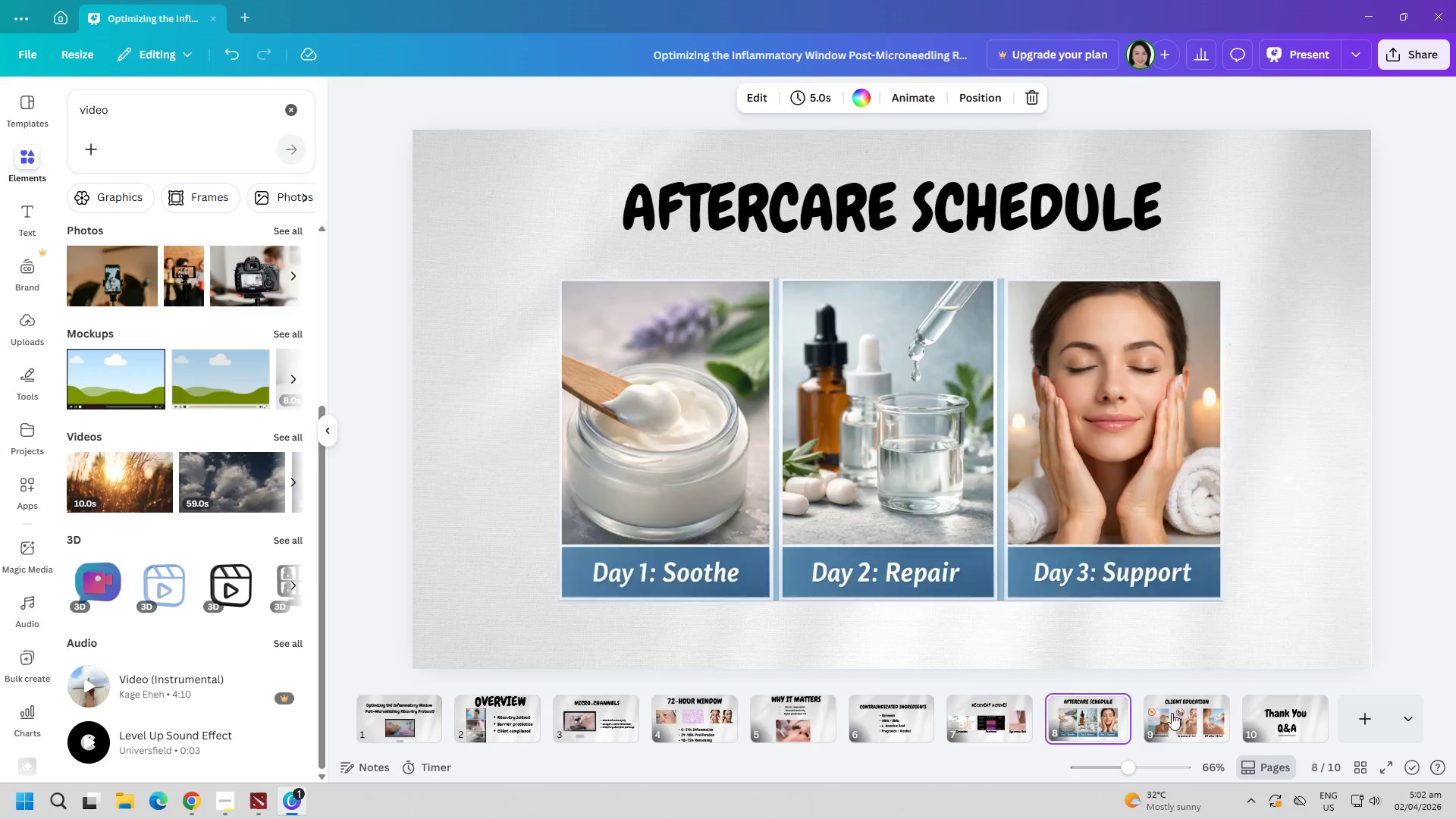 
triple_click([1175, 713])
 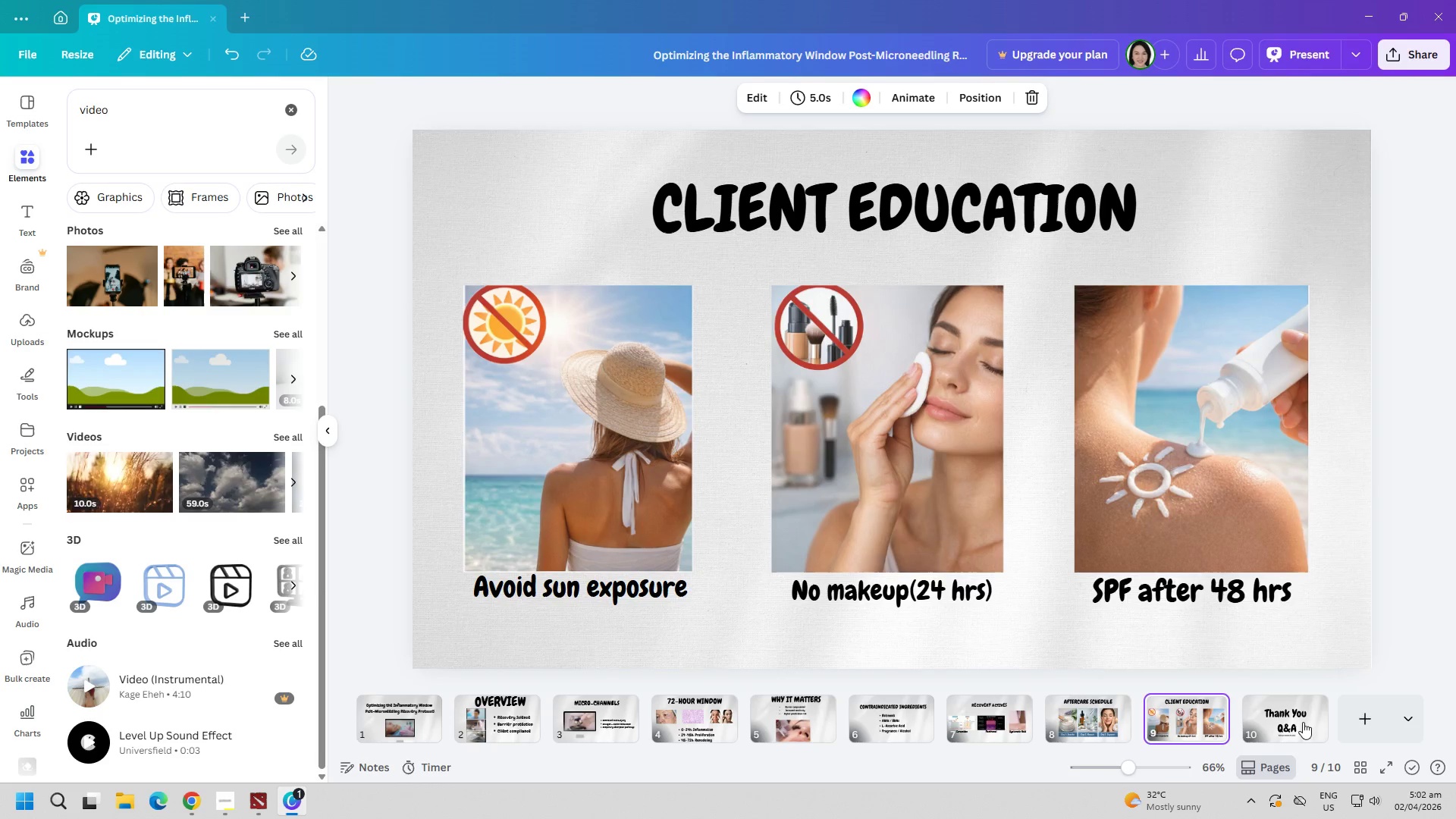 
left_click([1288, 711])
 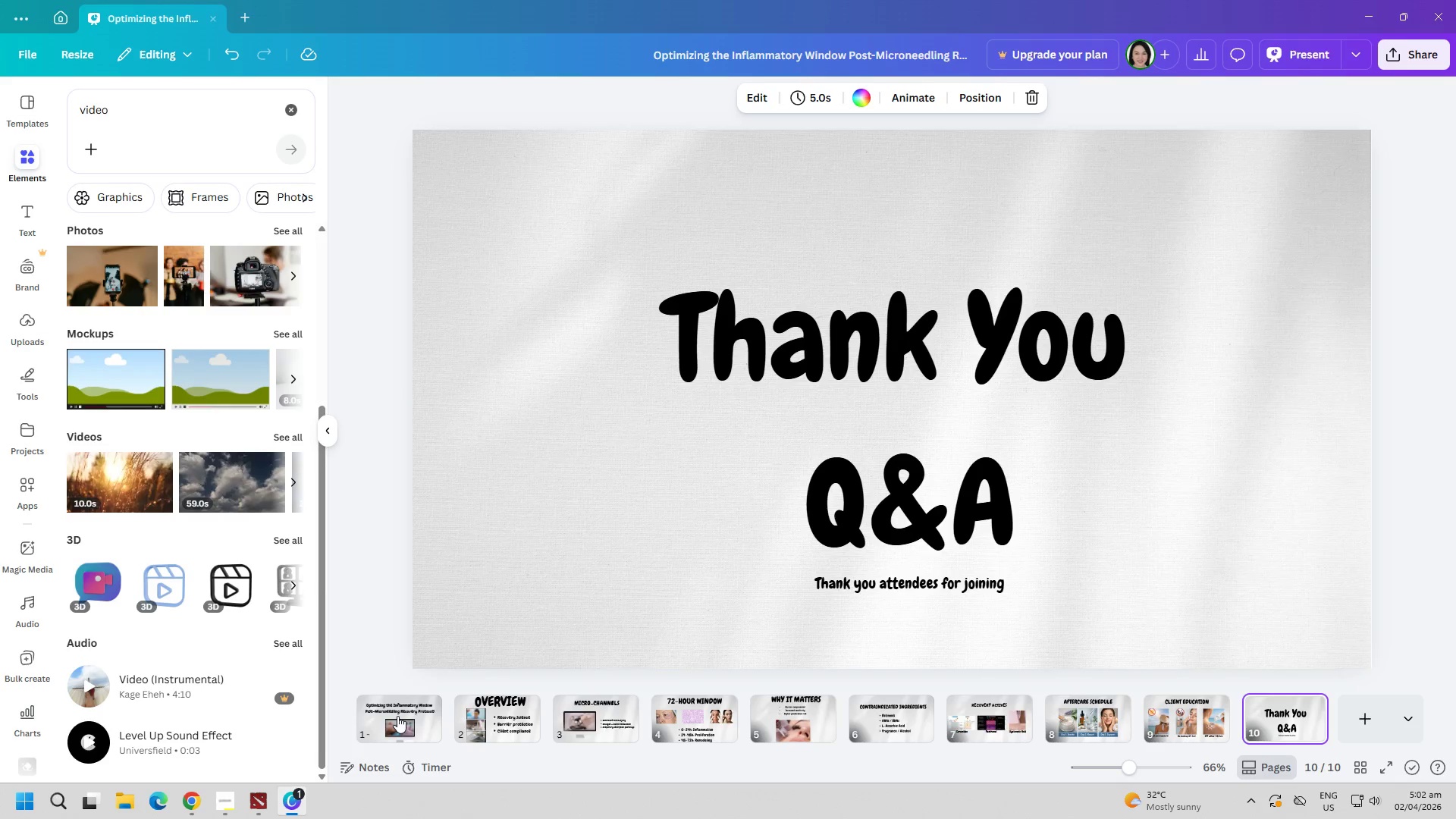 
double_click([507, 721])
 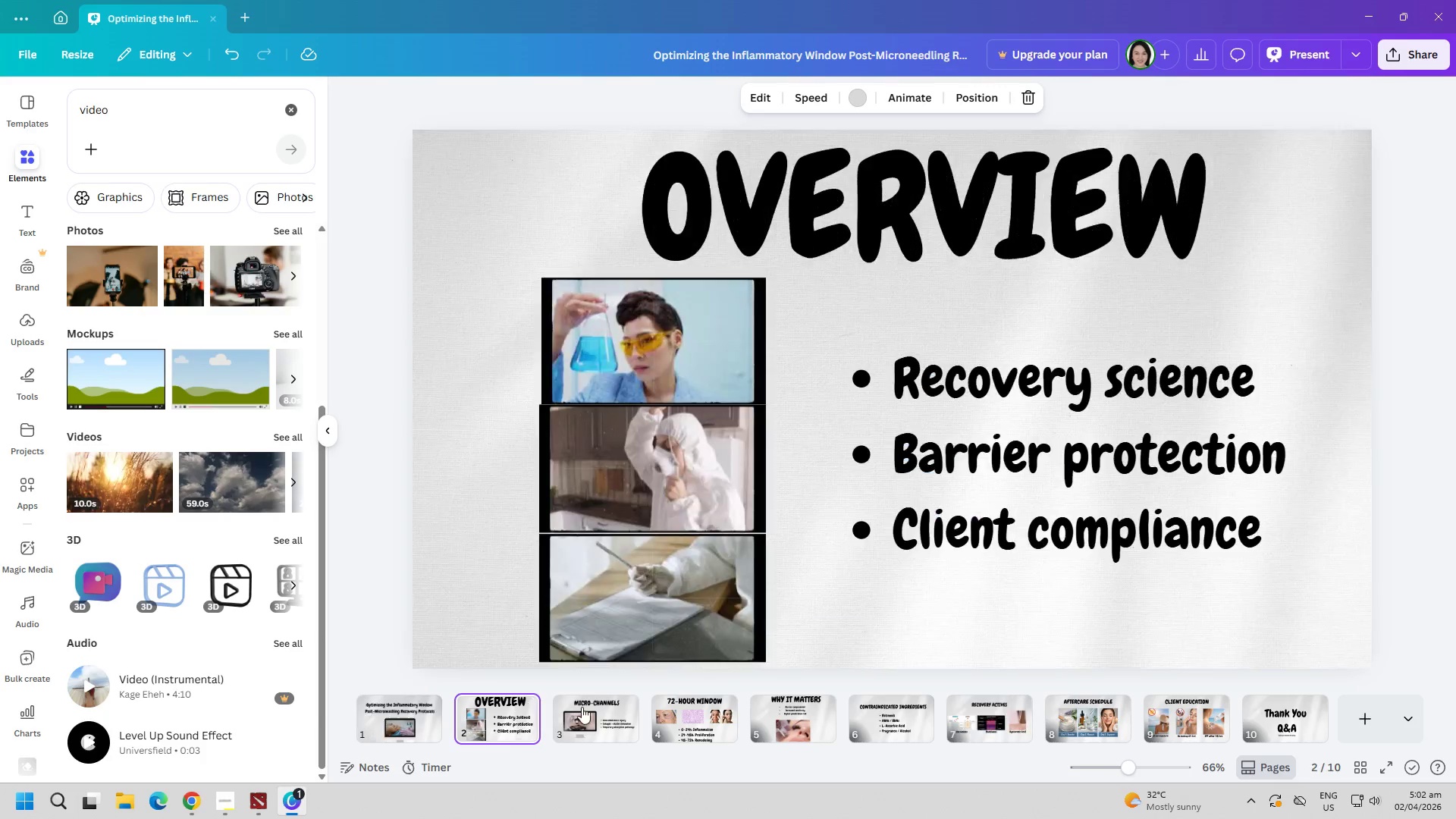 
triple_click([590, 707])
 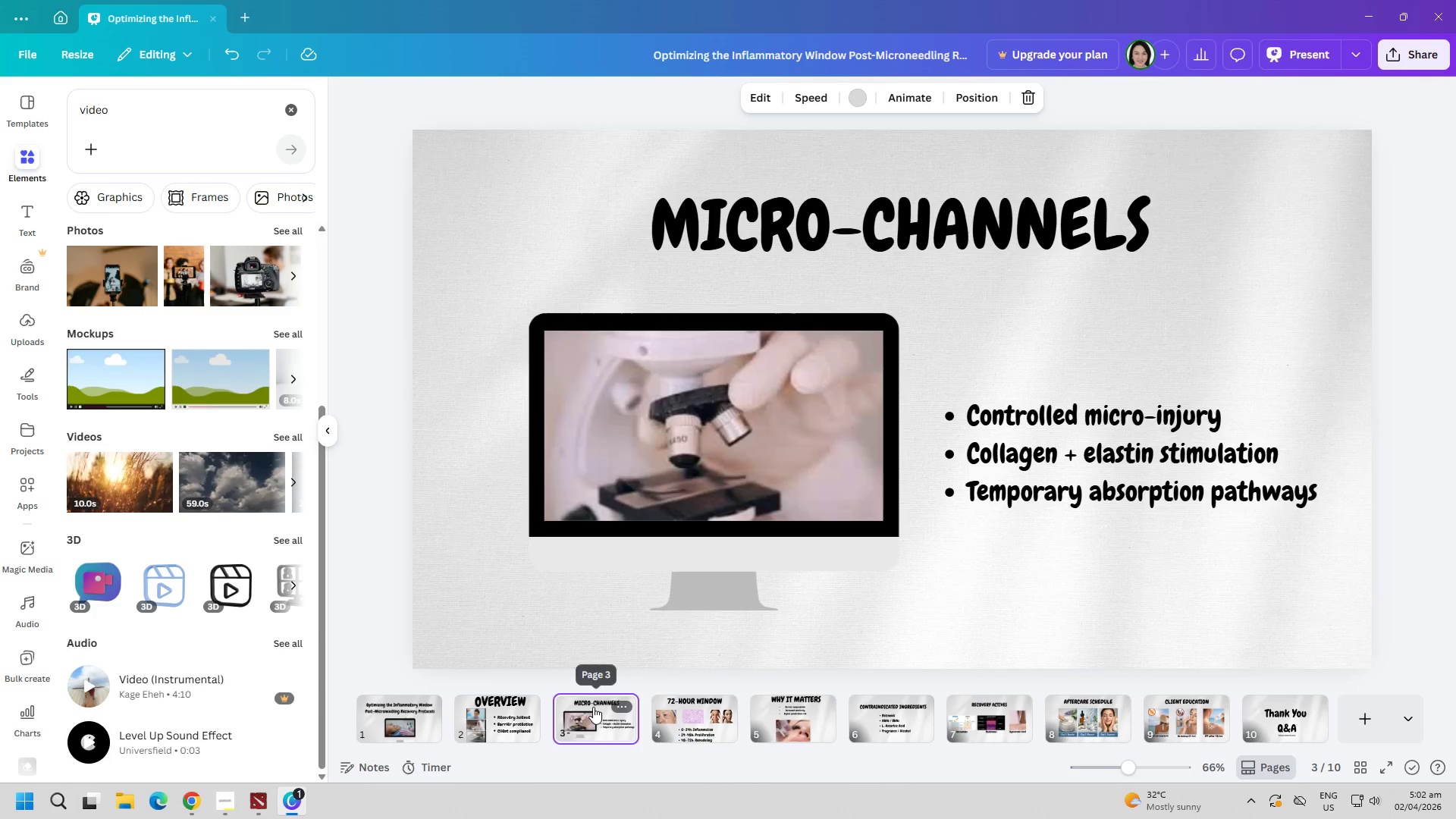 
triple_click([673, 711])
 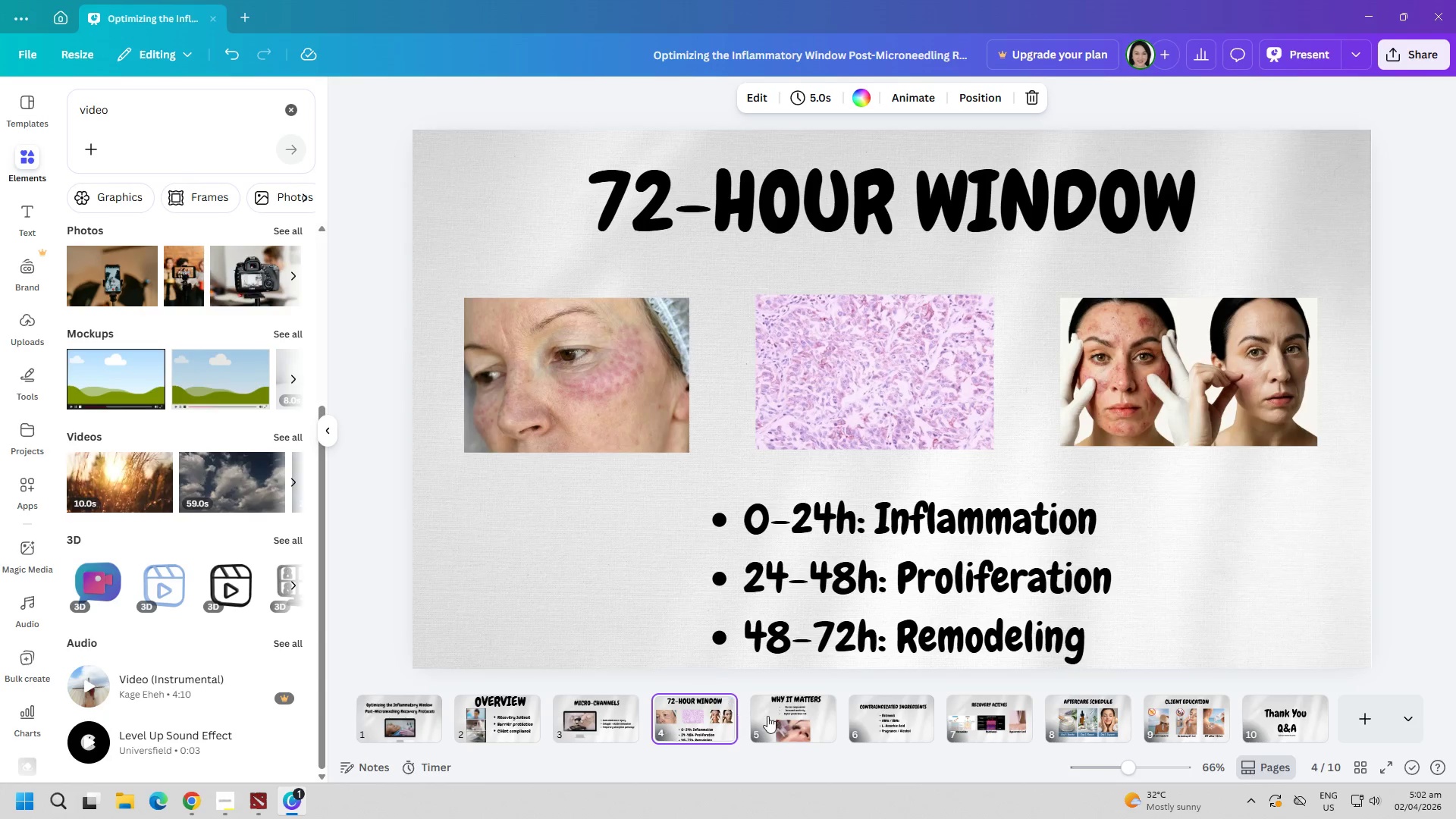 
triple_click([774, 716])
 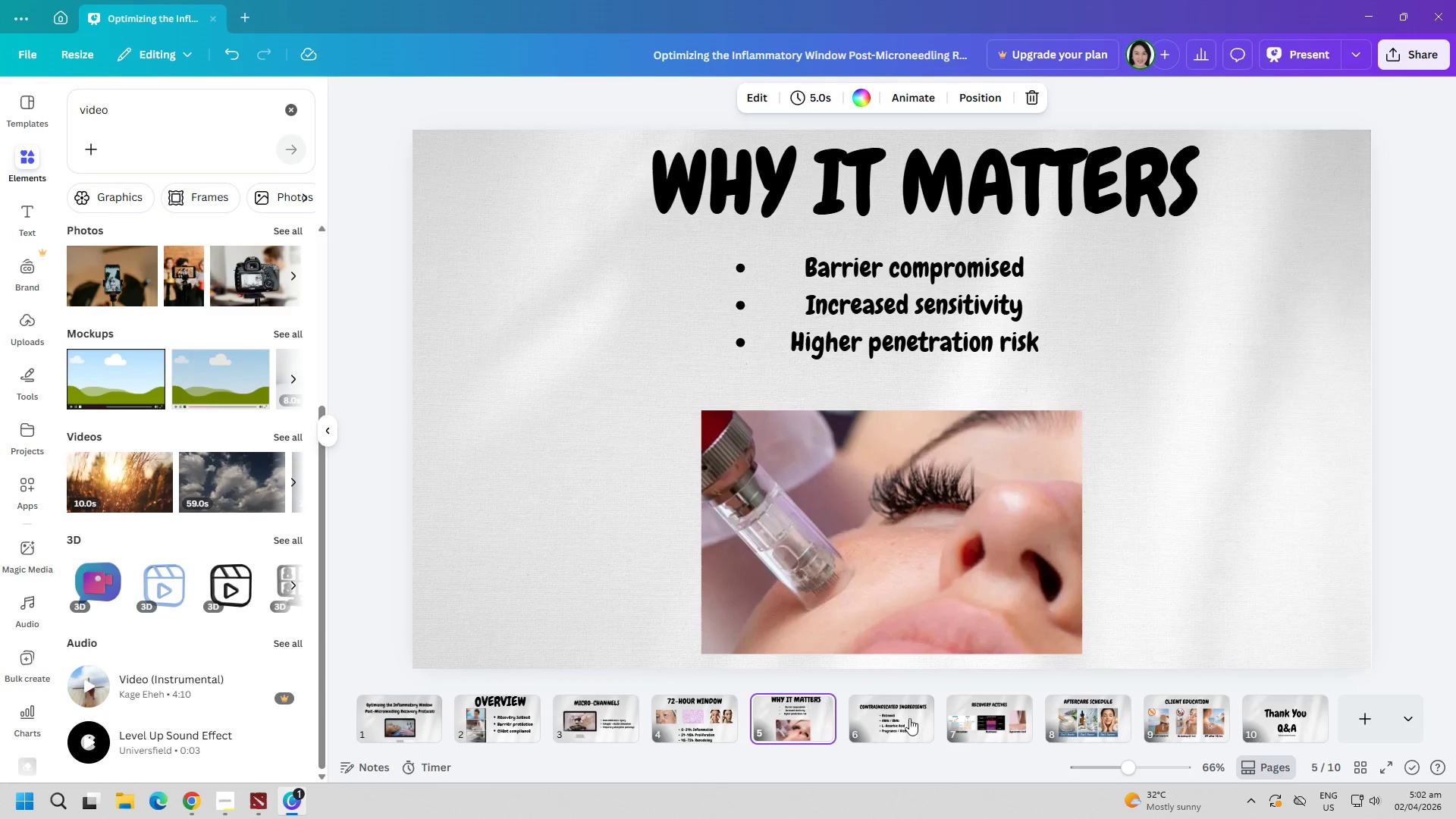 
triple_click([919, 720])
 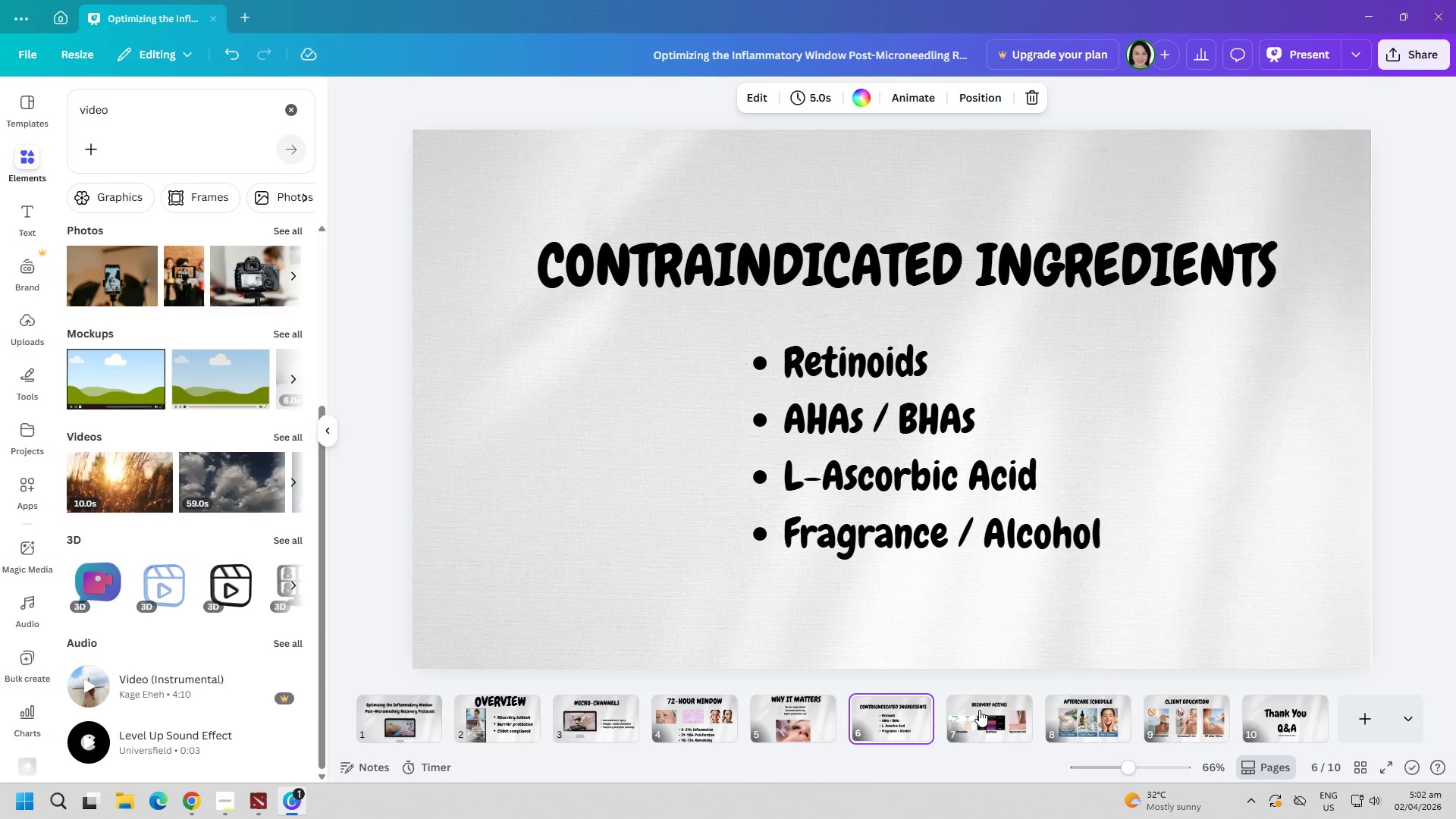 
triple_click([991, 707])
 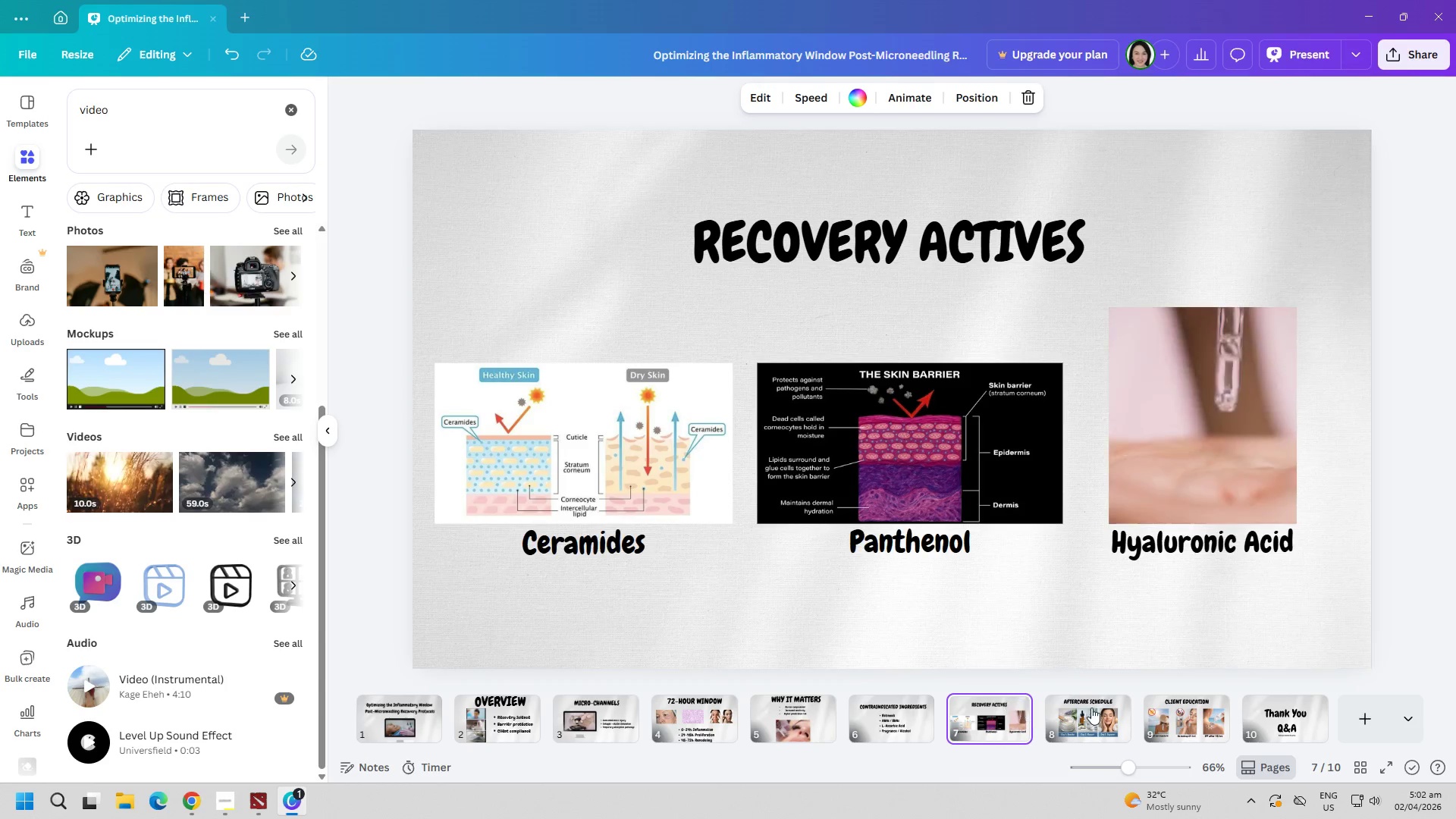 
triple_click([1100, 708])
 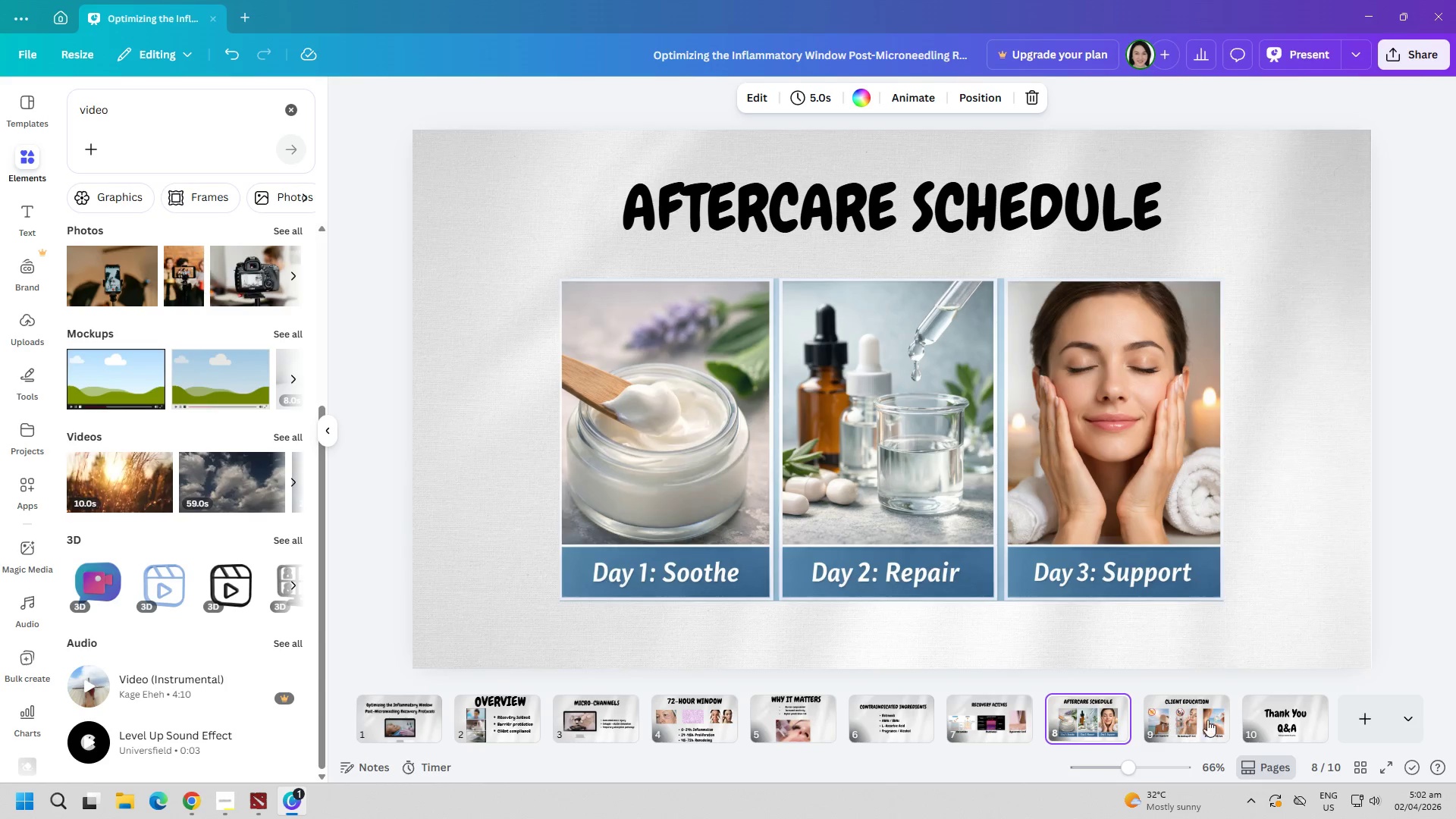 
triple_click([1207, 721])
 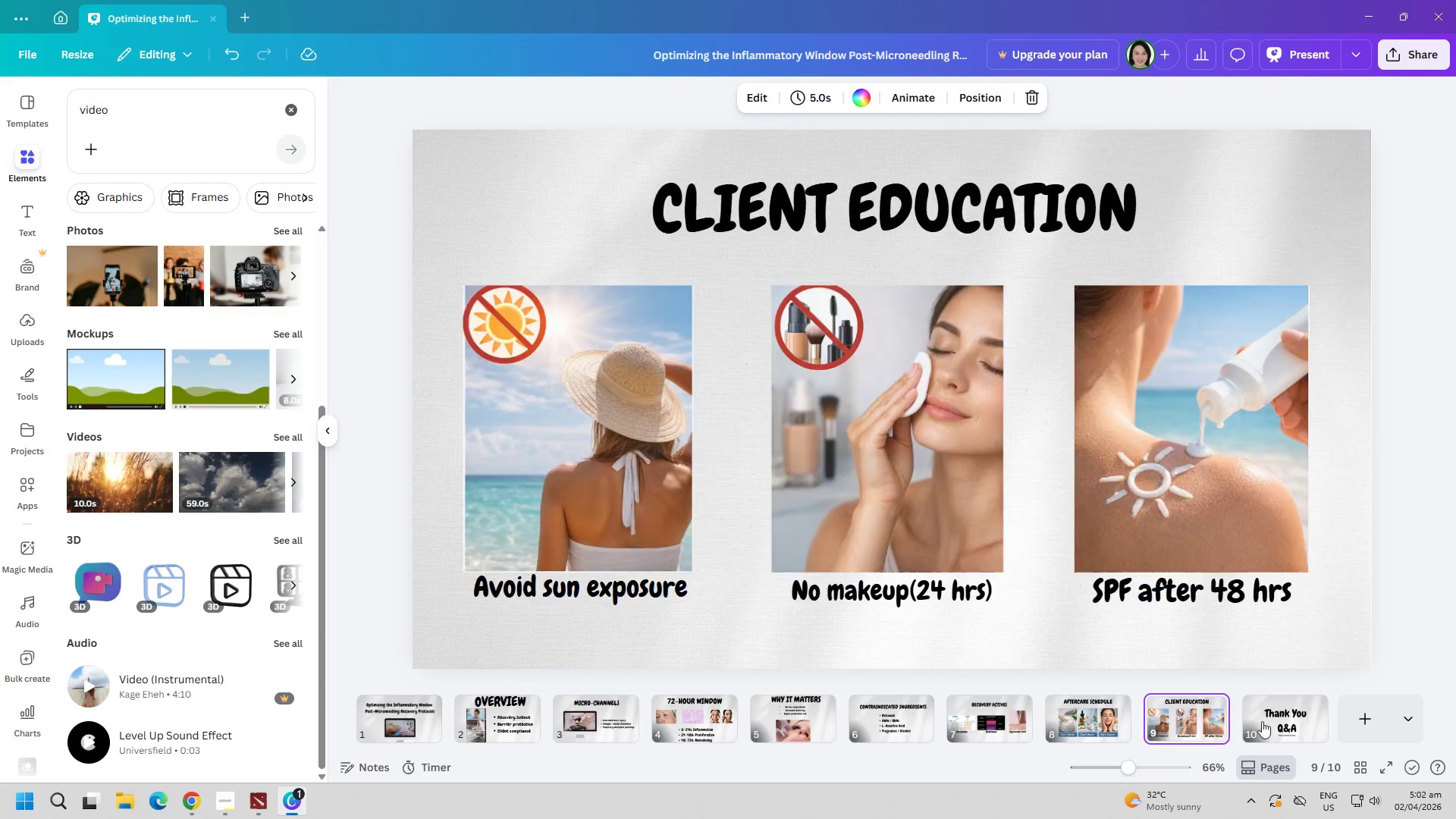 
triple_click([1285, 720])
 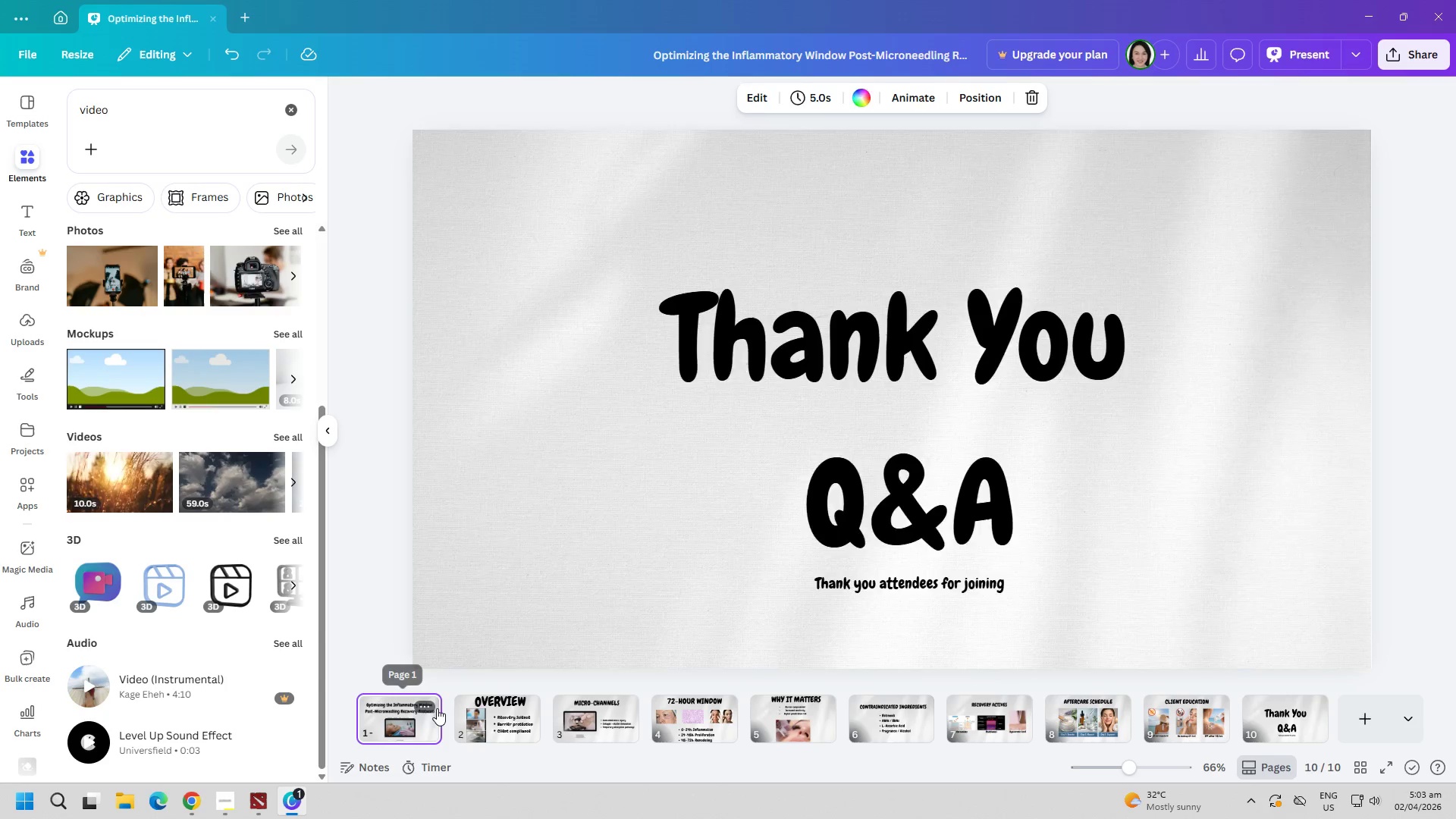 
double_click([500, 701])
 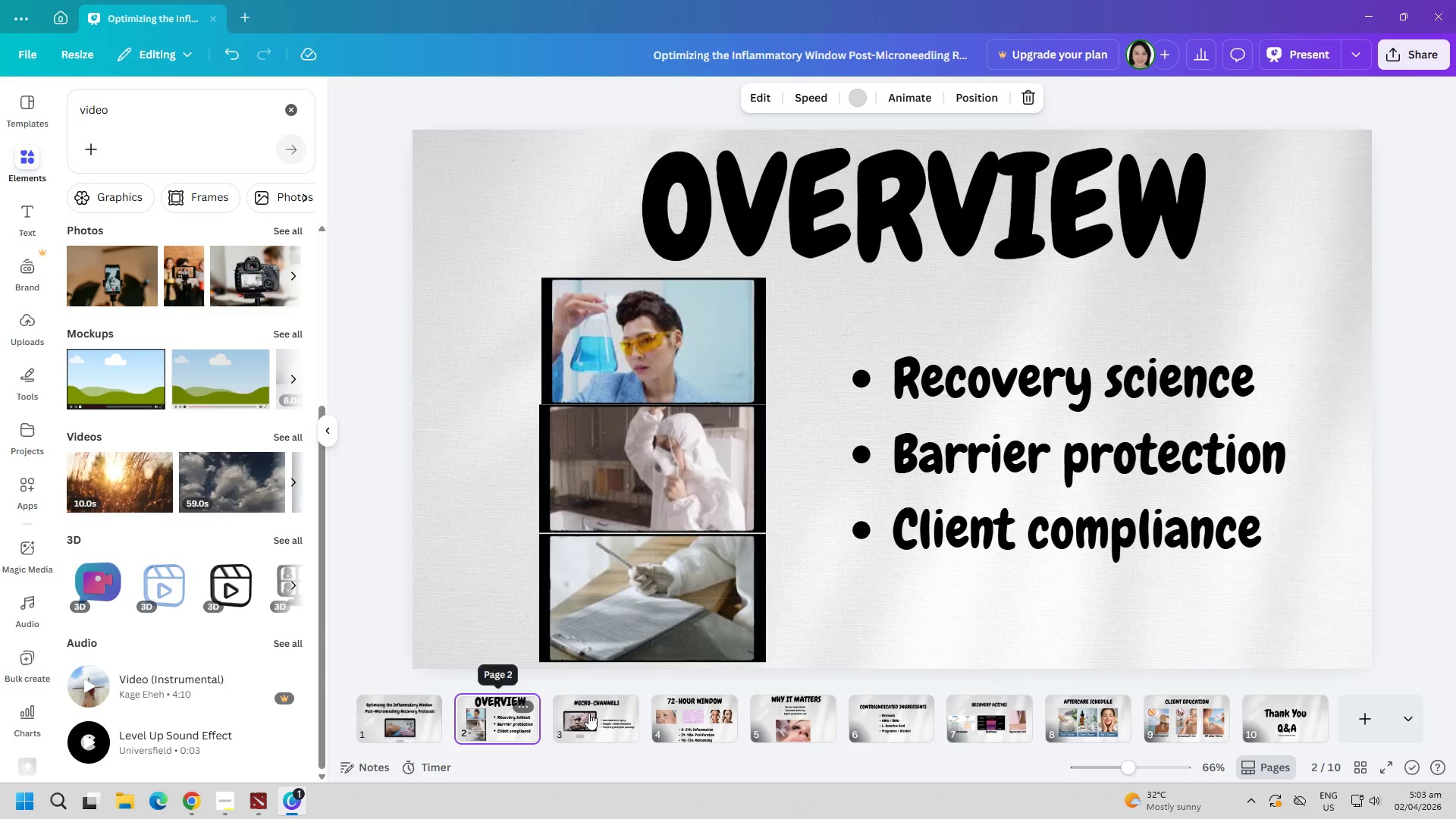 
triple_click([609, 716])
 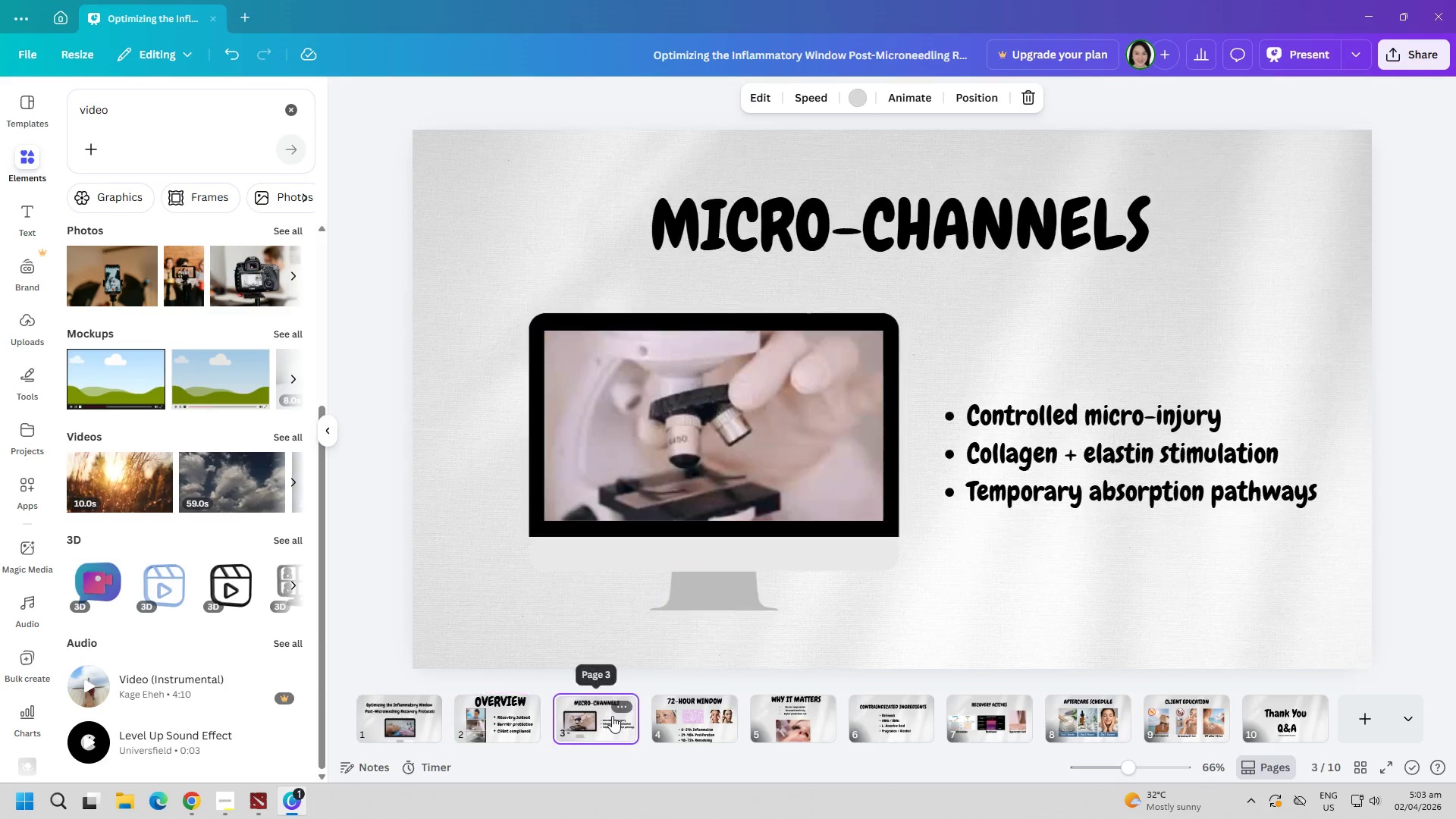 
triple_click([679, 720])
 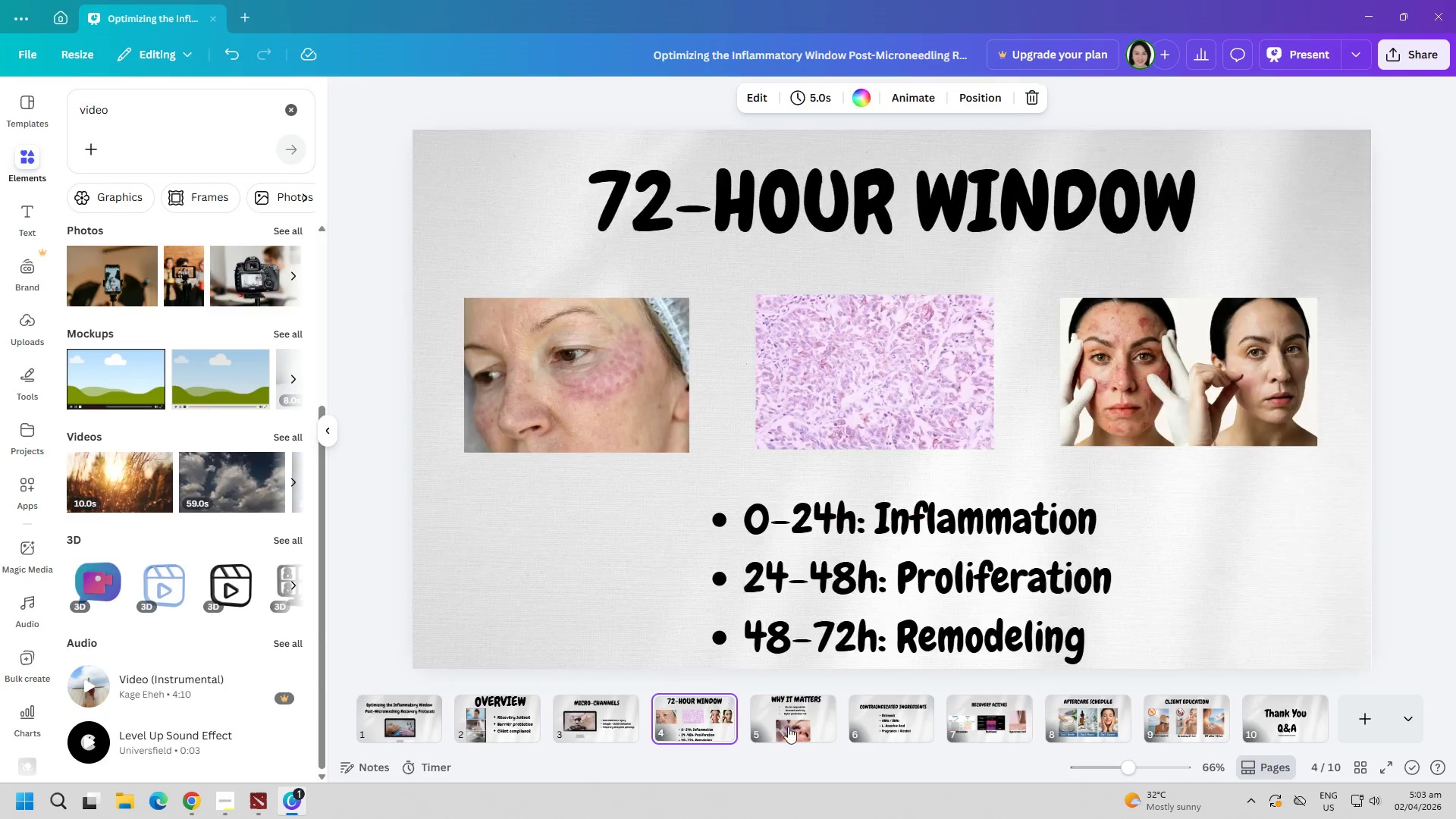 
triple_click([821, 730])
 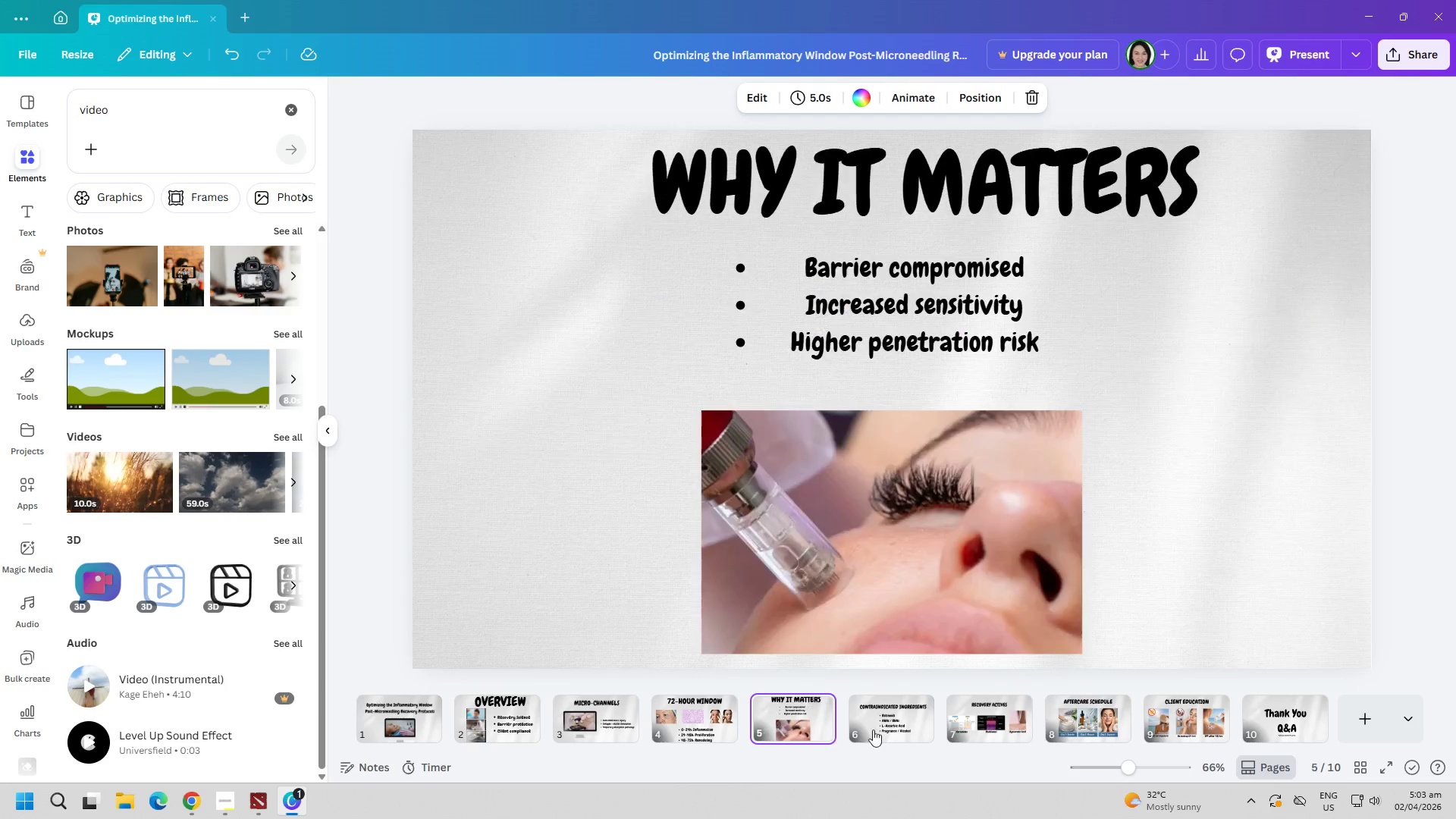 
triple_click([905, 732])
 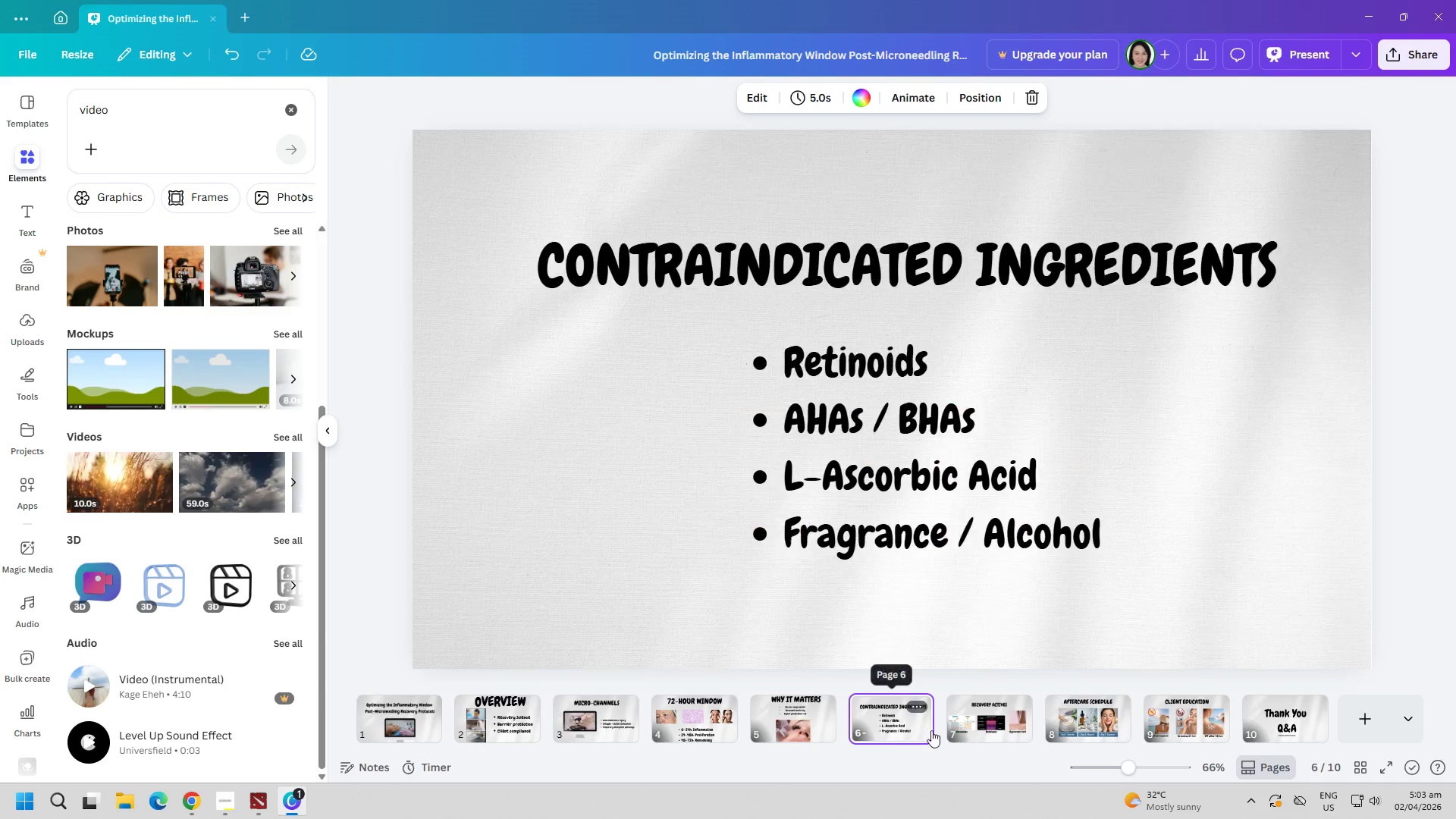 
triple_click([979, 727])
 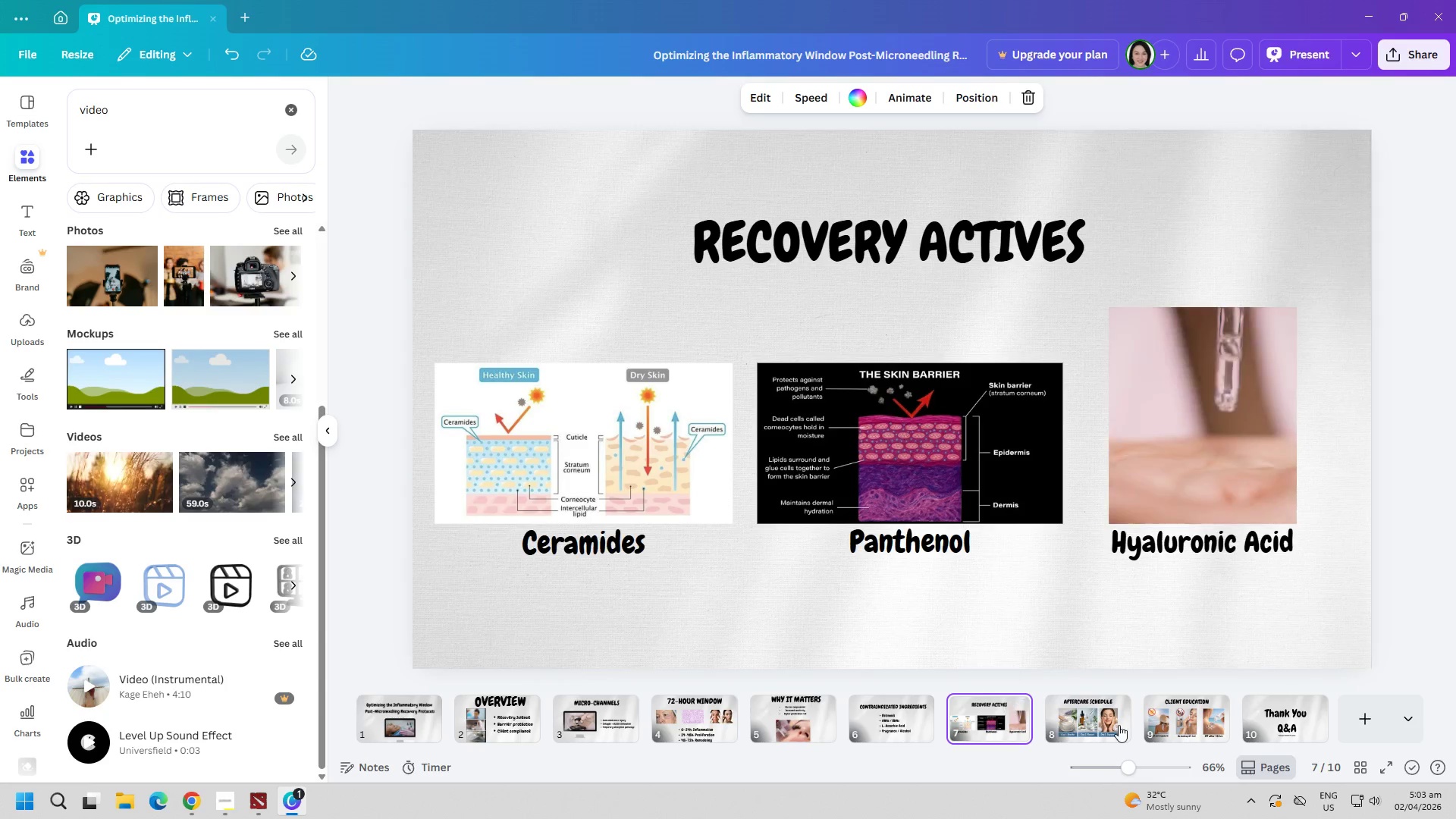 
triple_click([1121, 725])
 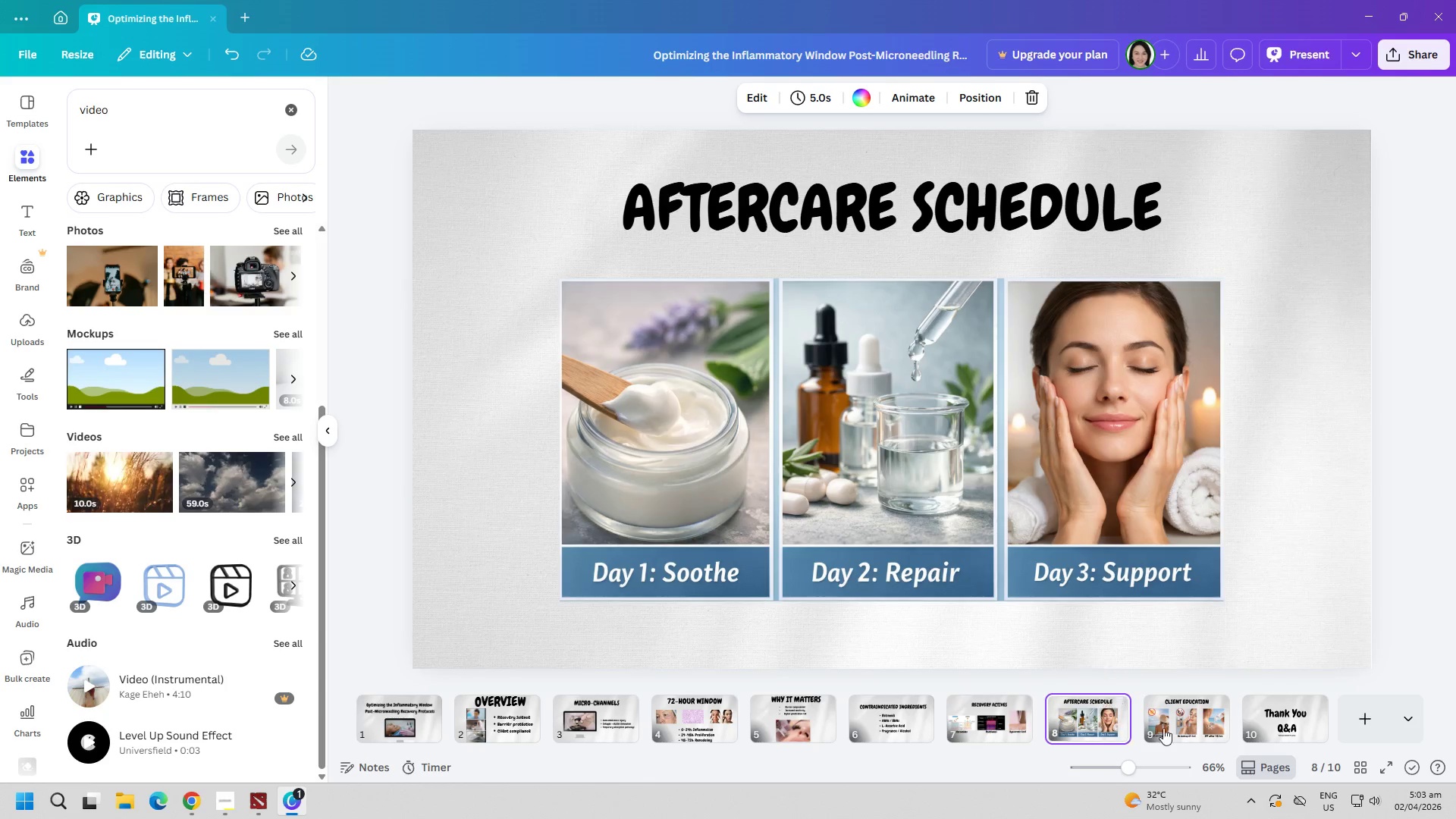 
triple_click([1225, 732])
 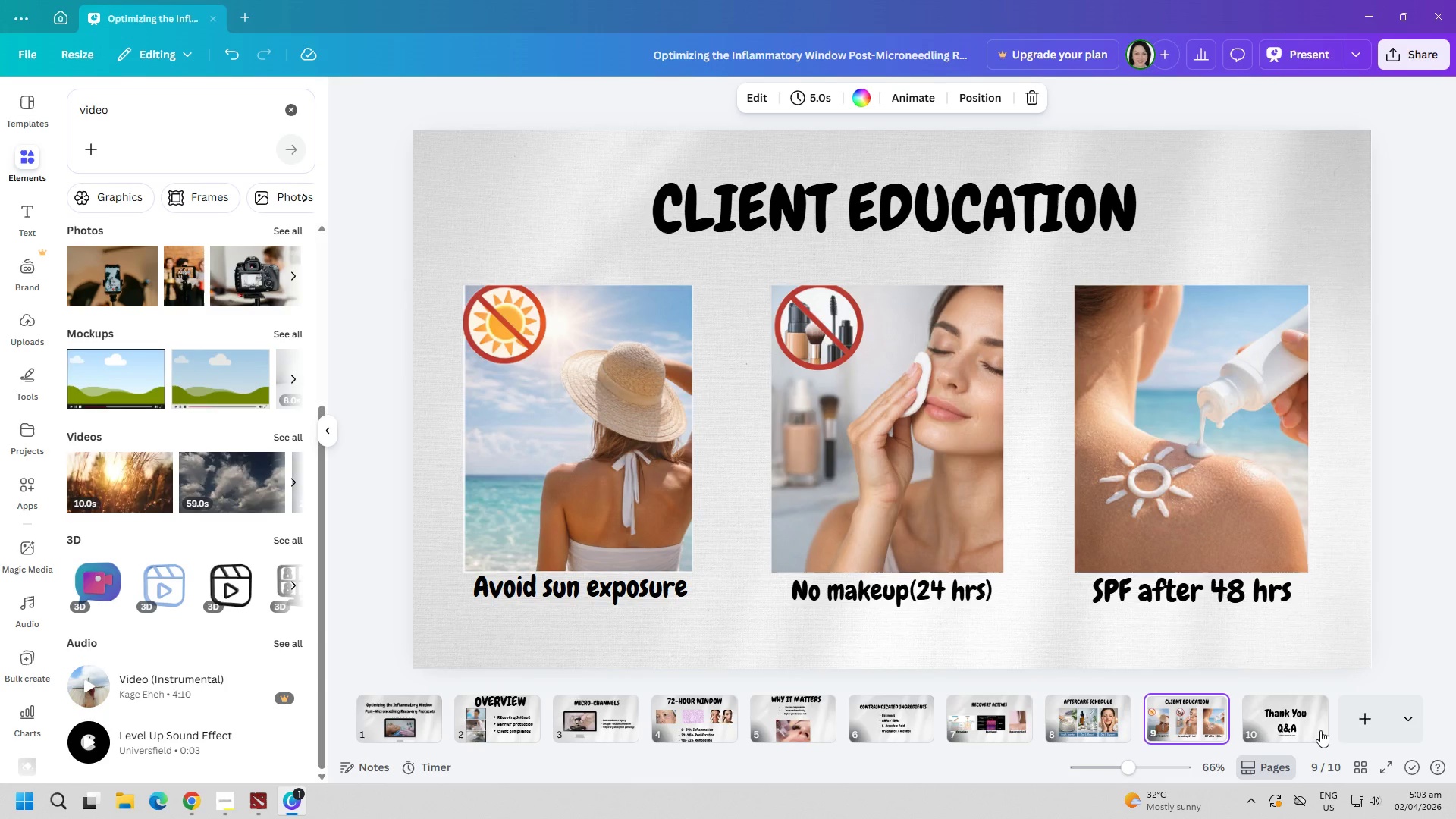 
triple_click([1320, 730])
 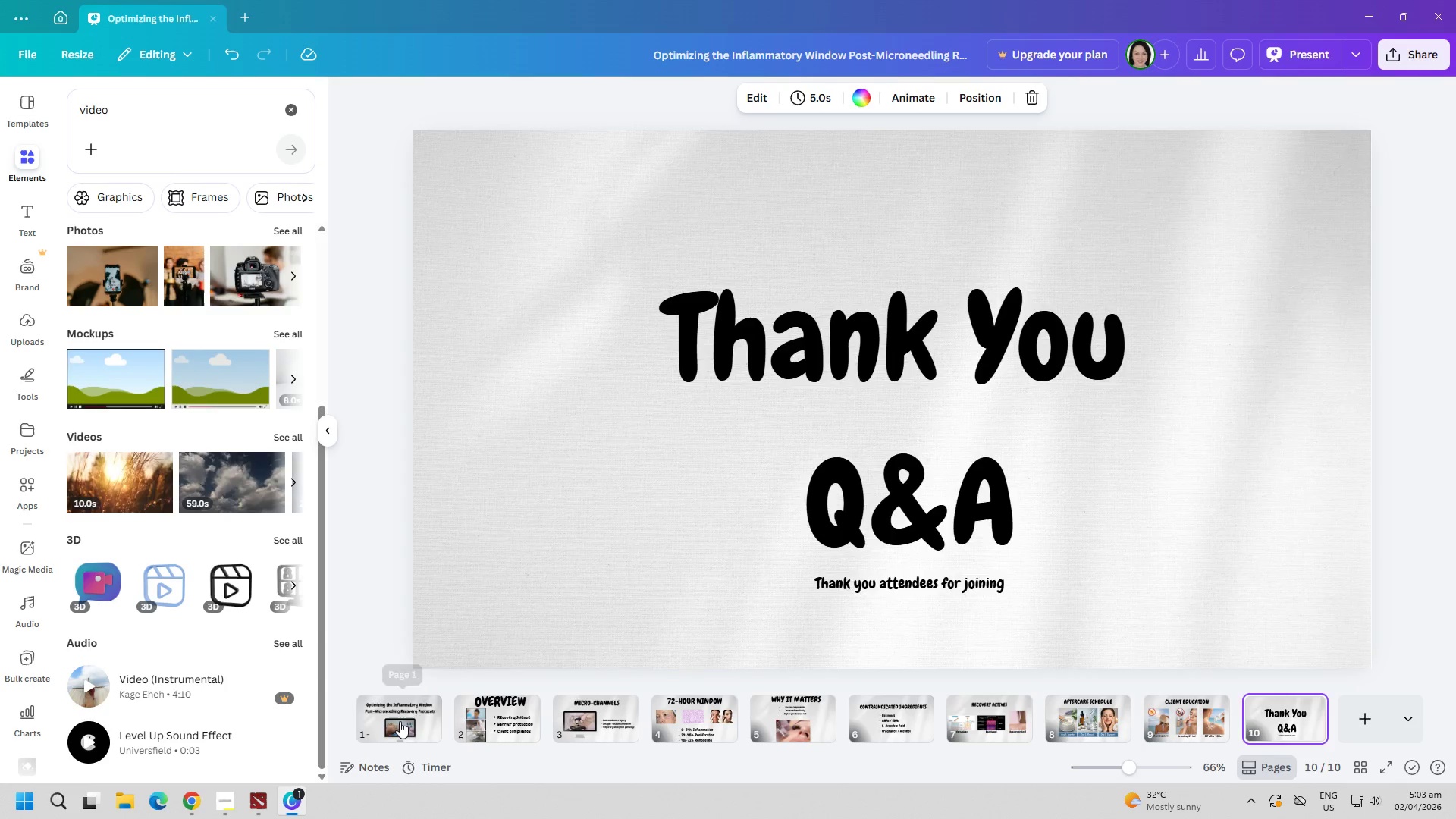 
double_click([542, 710])
 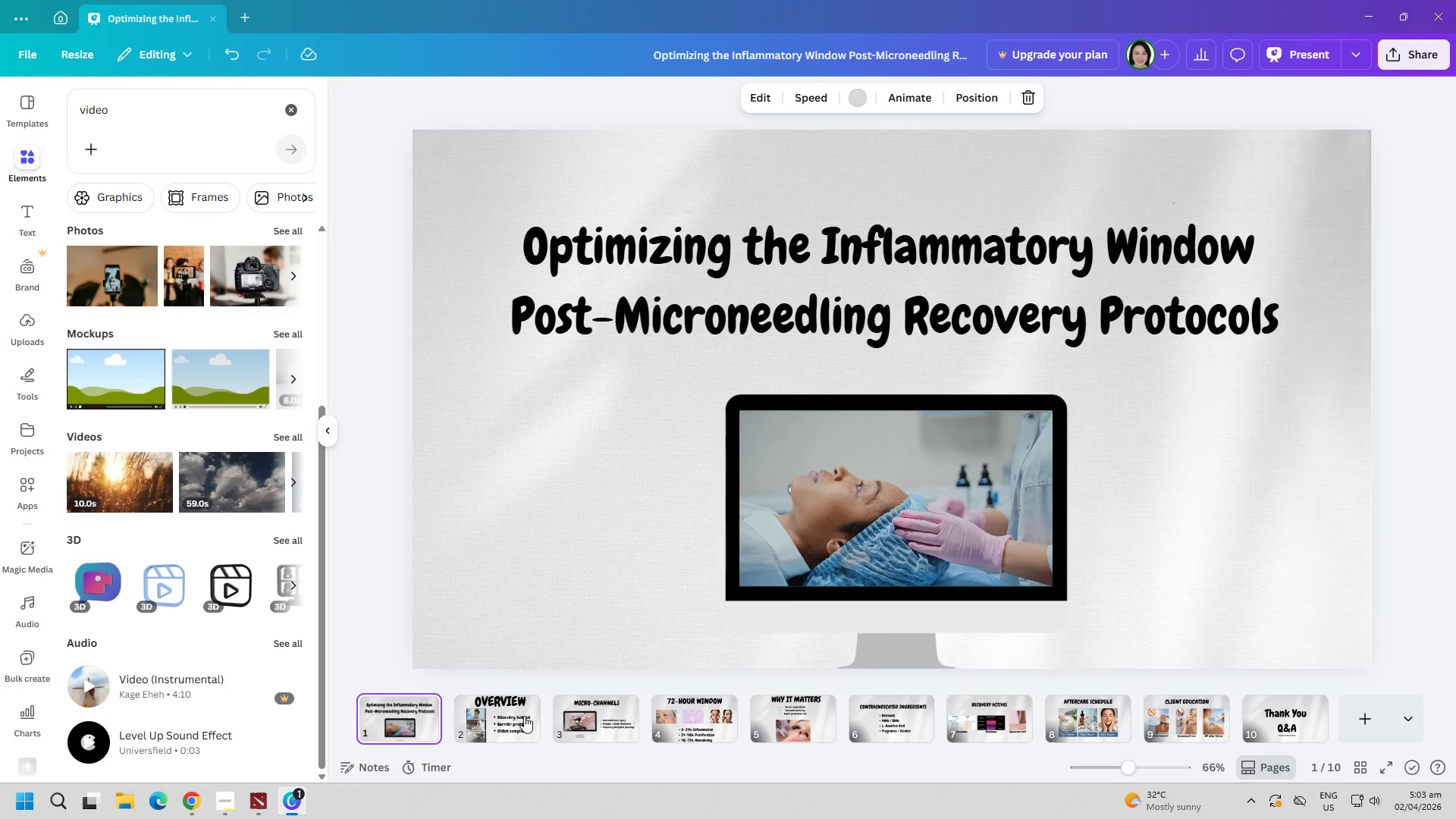 
triple_click([524, 716])
 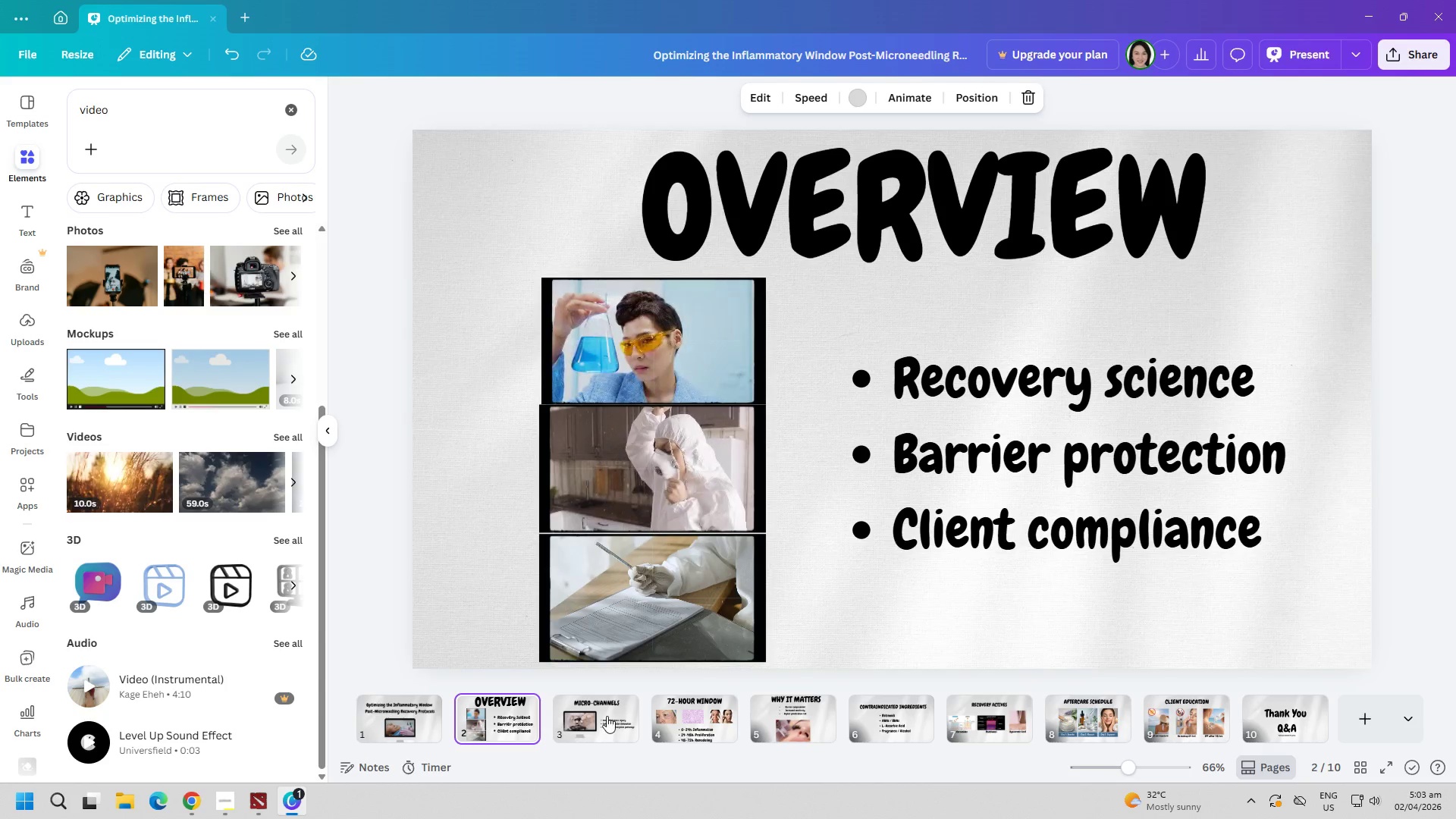 
triple_click([607, 716])
 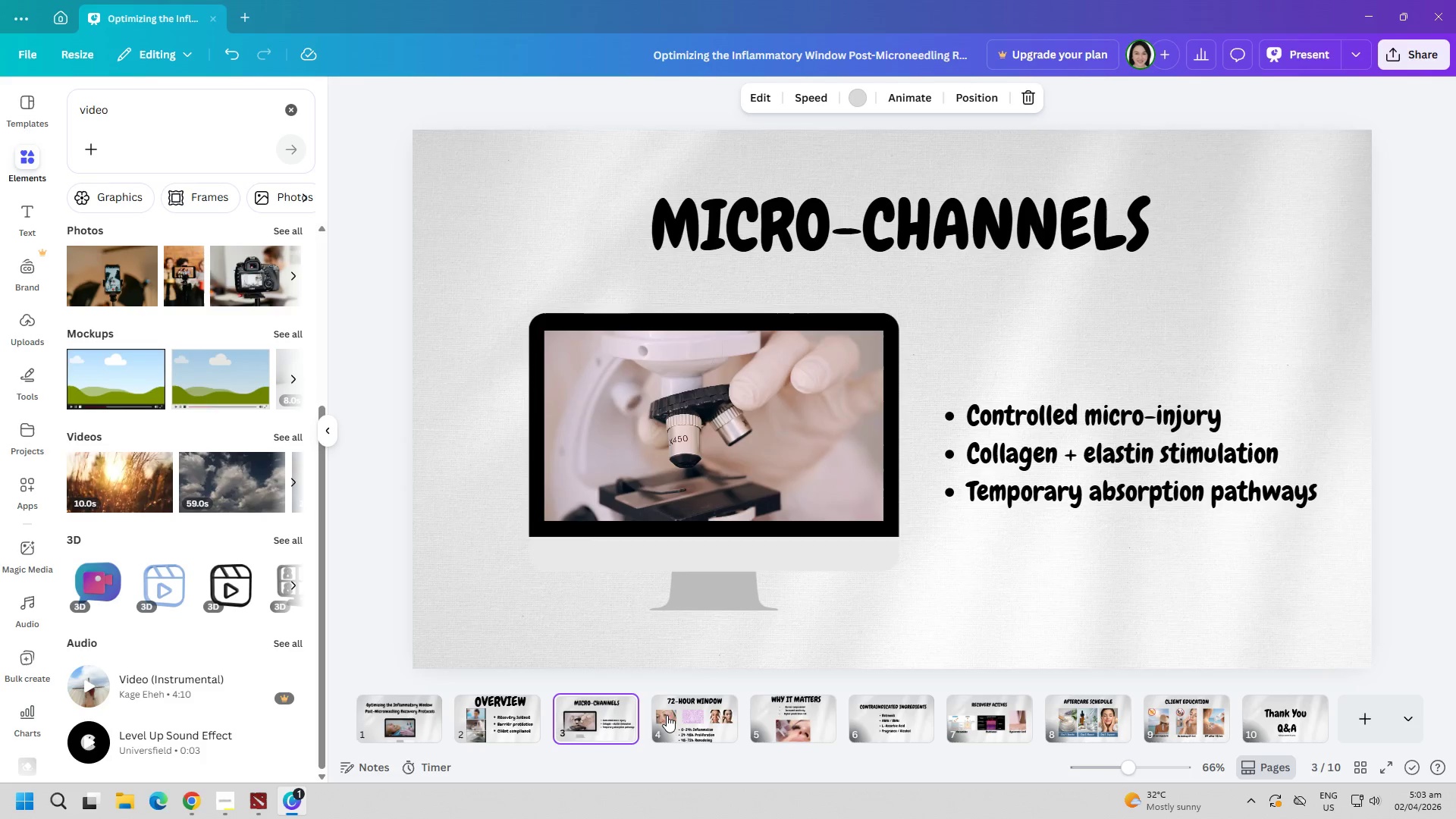 
triple_click([667, 715])
 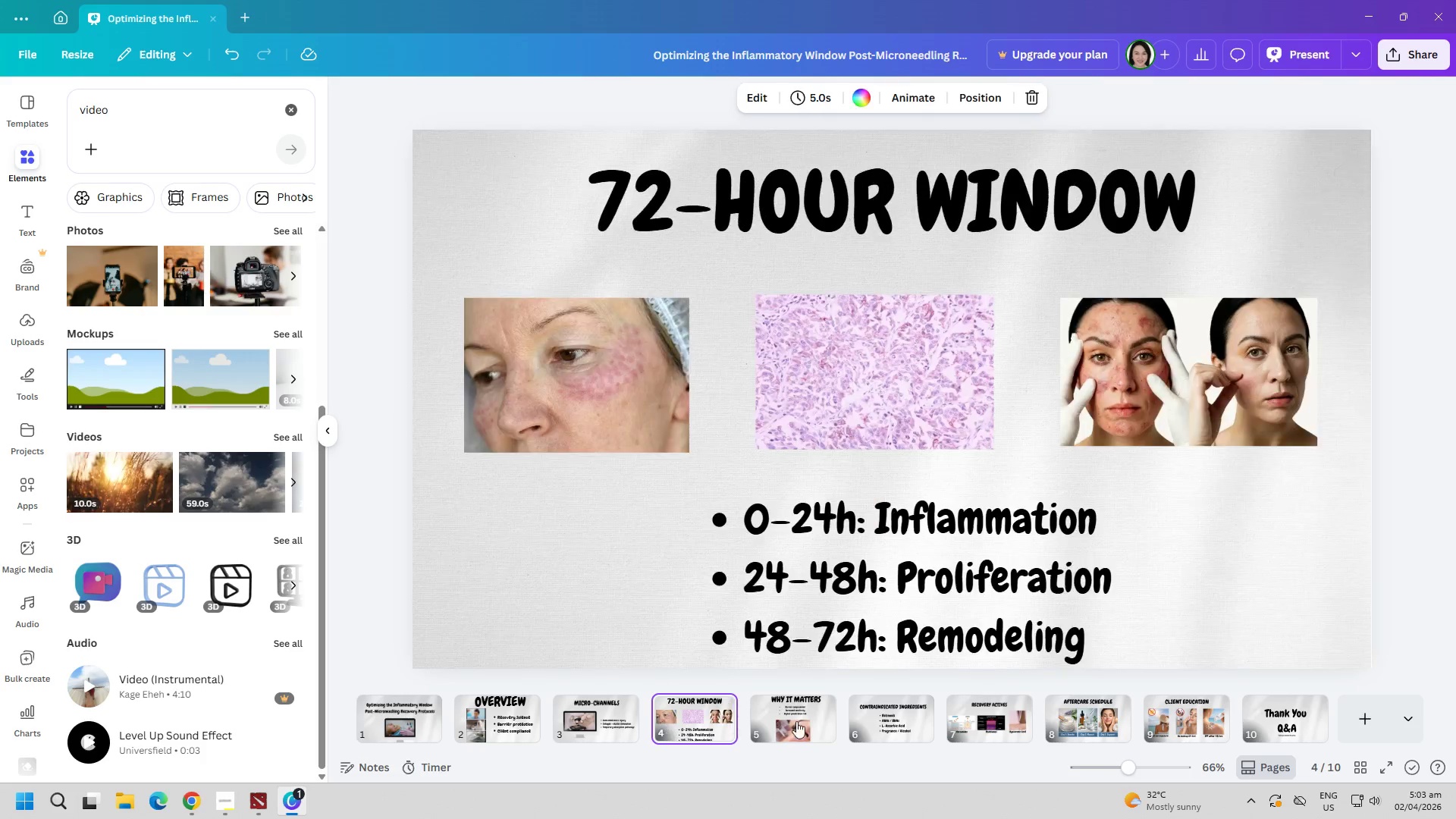 
triple_click([800, 721])
 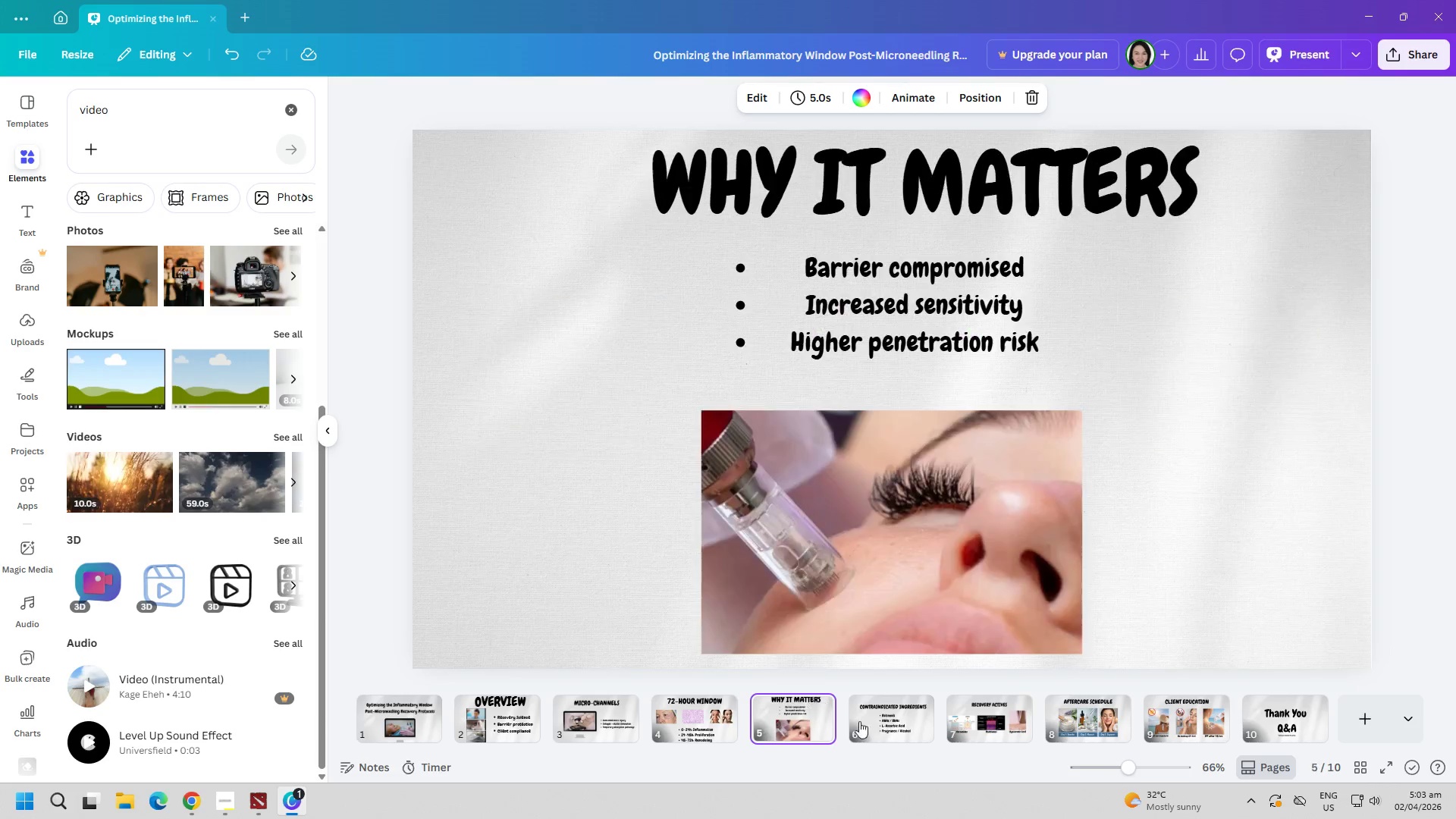 
triple_click([892, 723])
 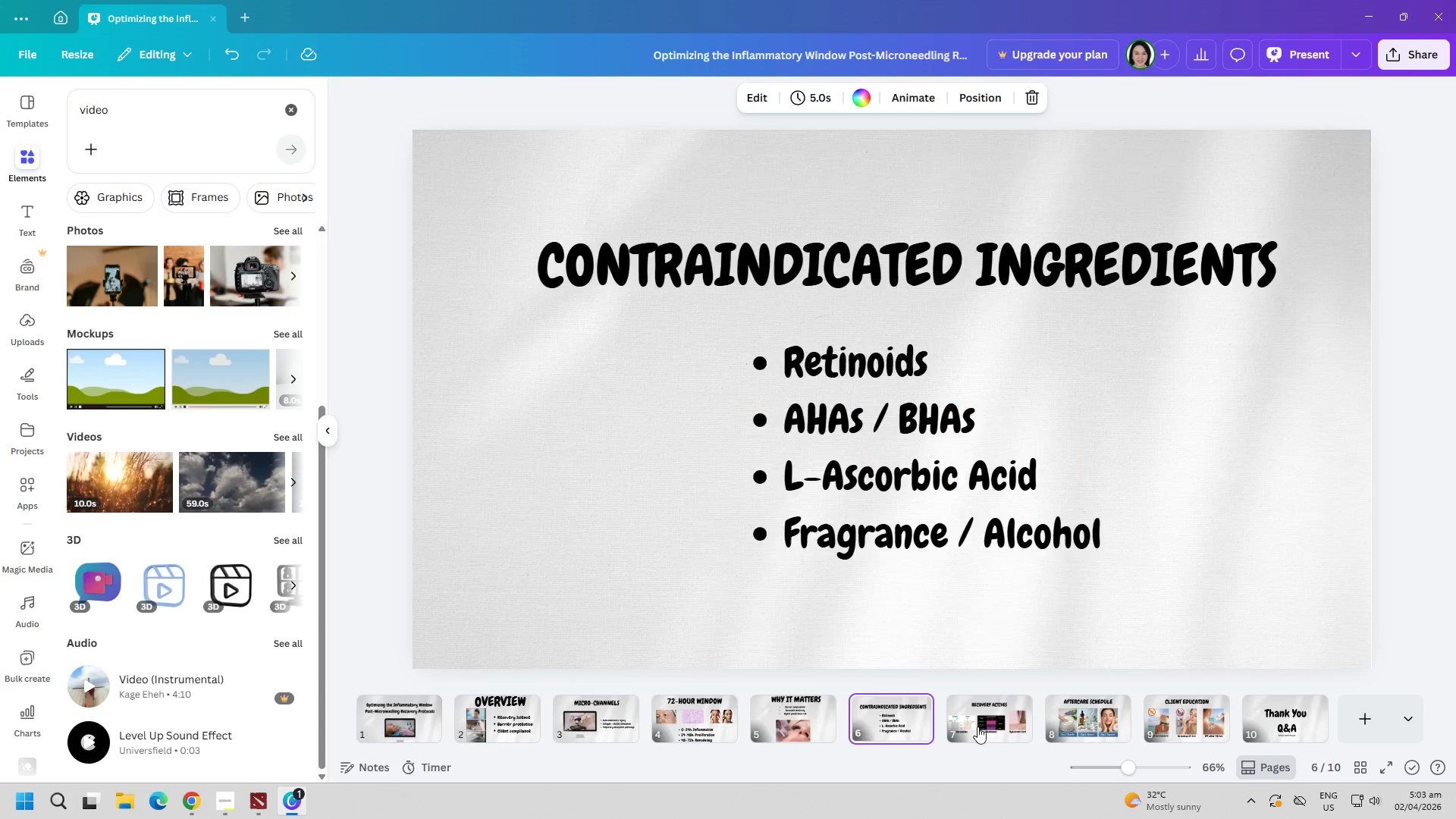 
triple_click([996, 726])
 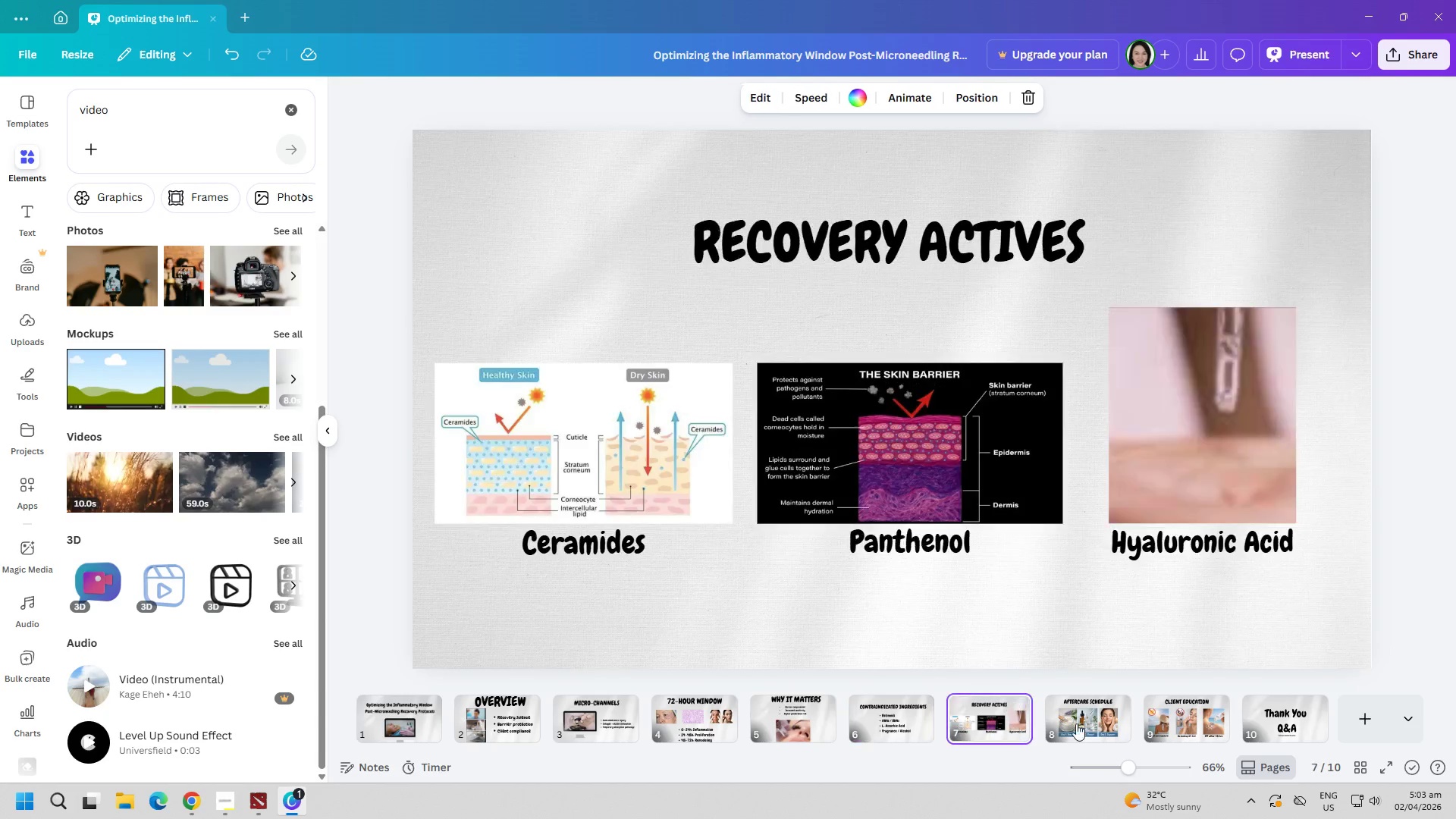 
triple_click([1091, 723])
 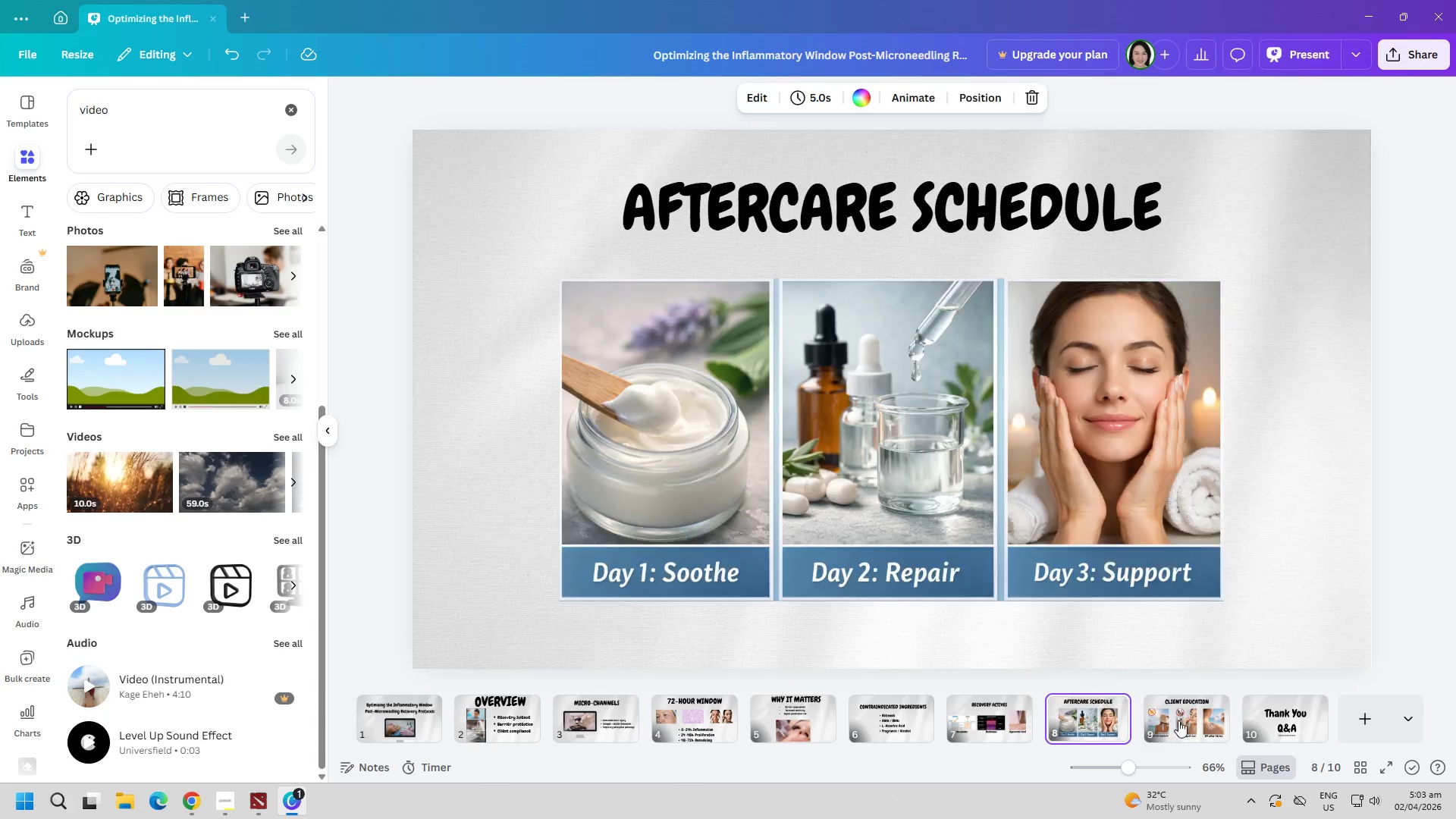 
triple_click([1182, 720])
 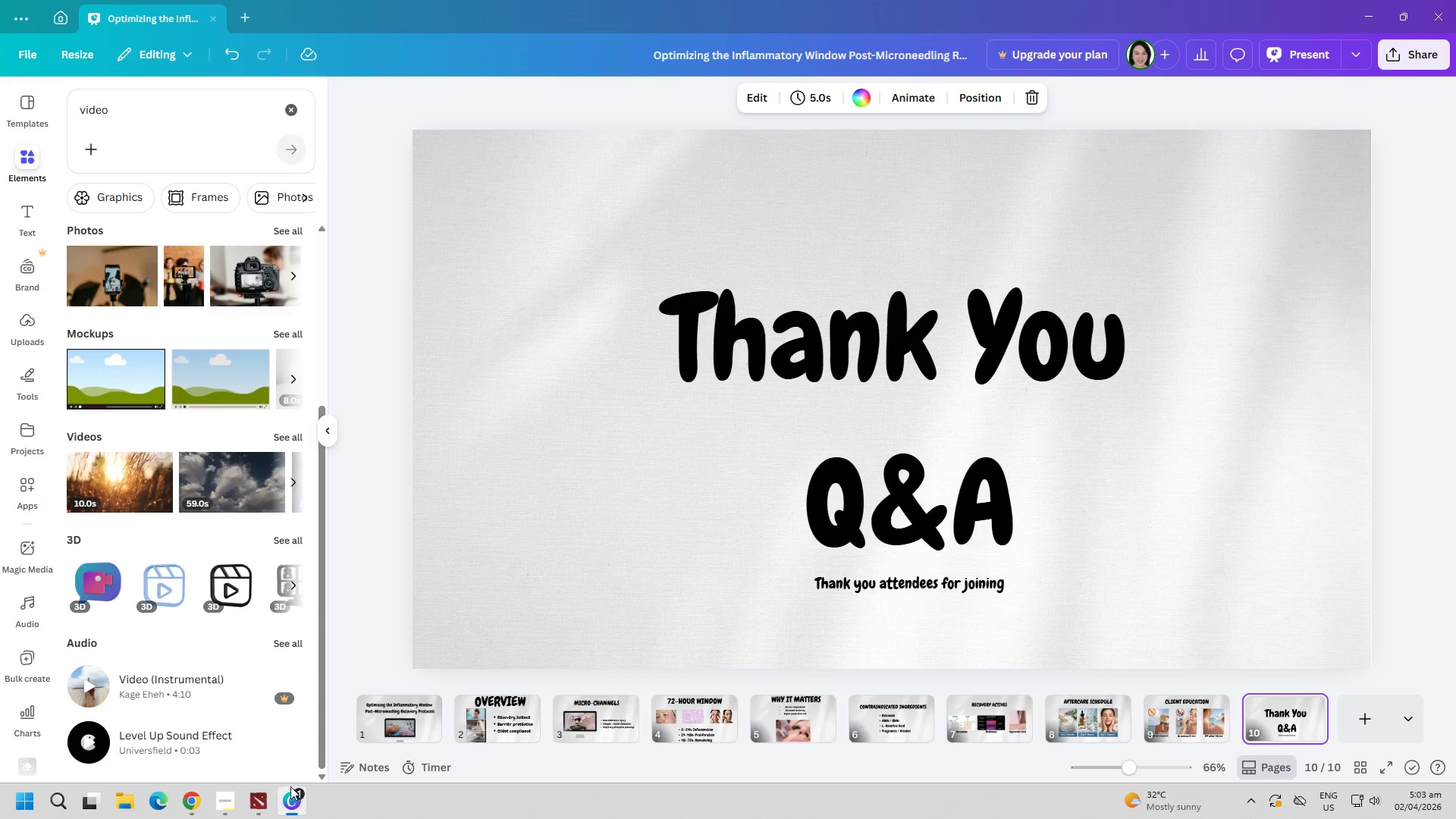 
left_click([229, 808])